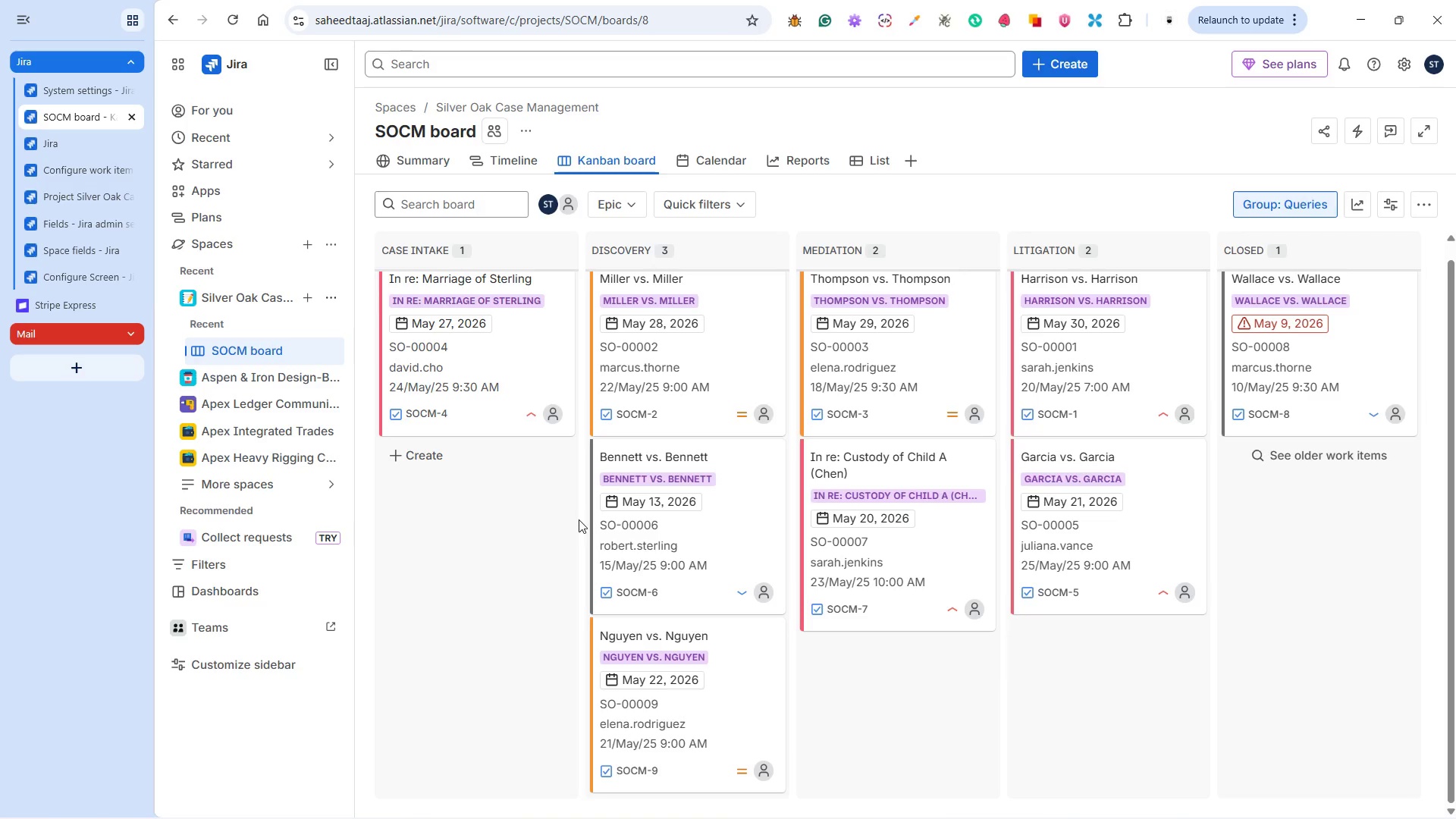 
left_click([1349, 355])
 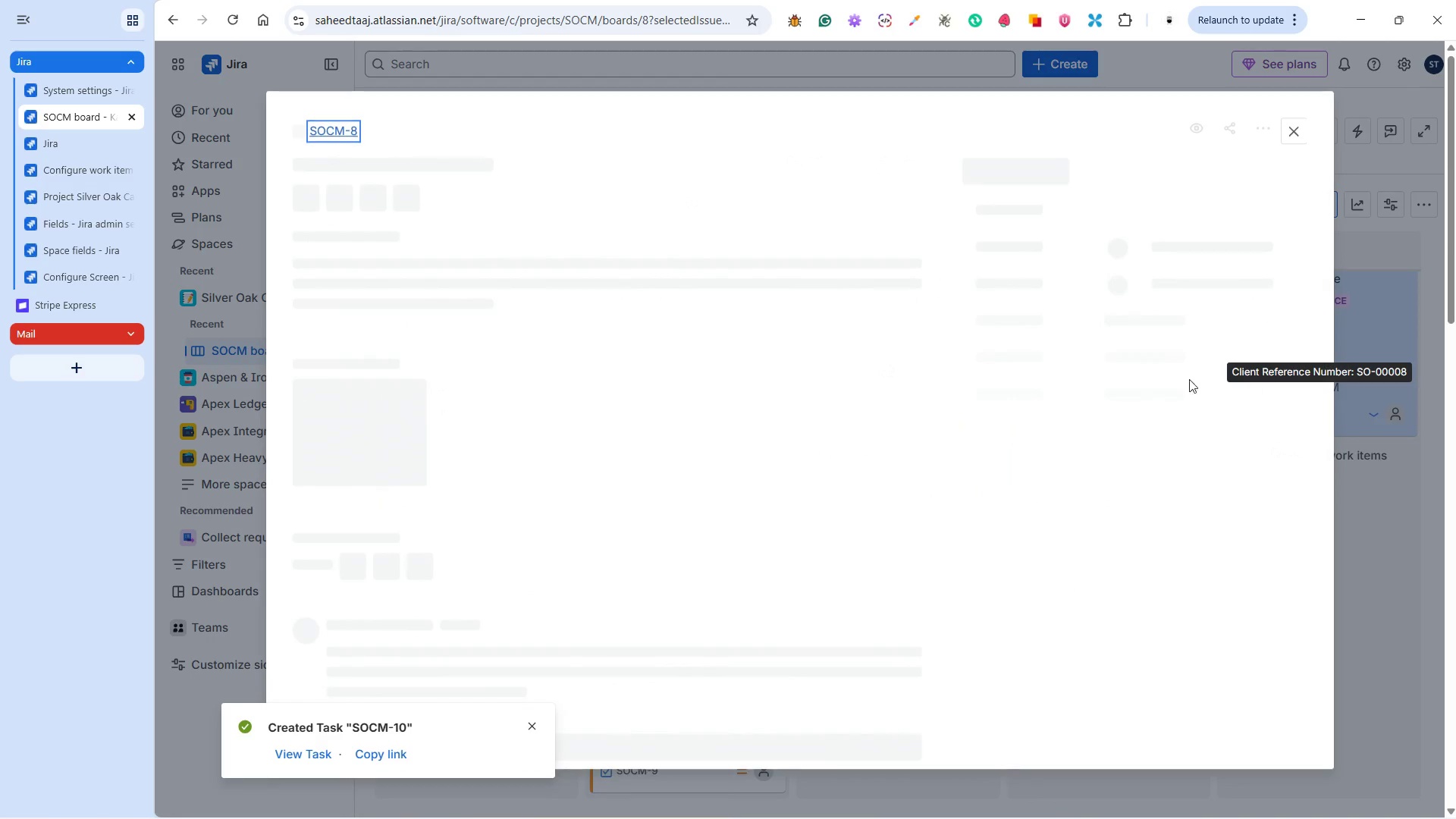 
mouse_move([933, 414])
 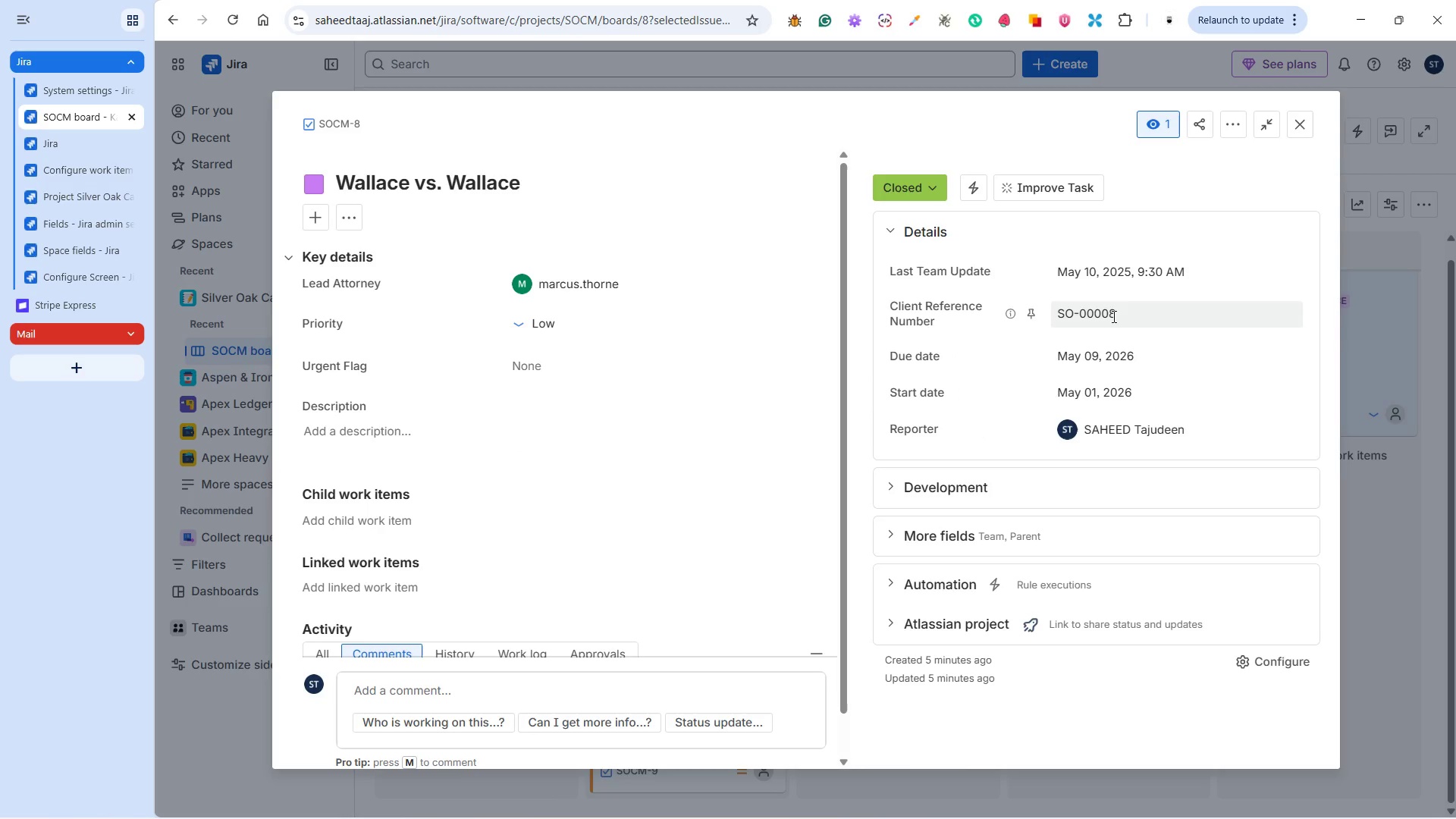 
wait(7.64)
 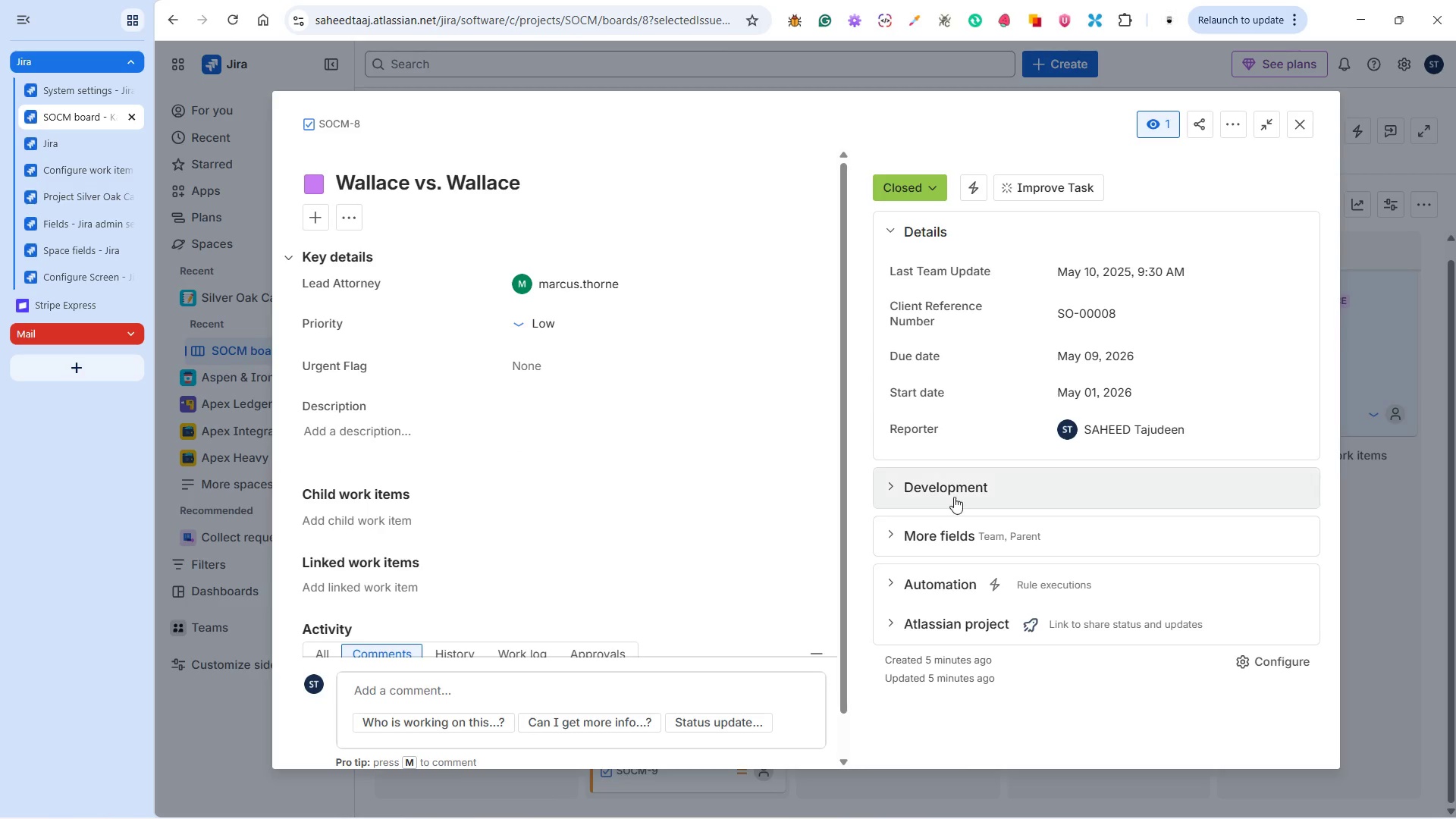 
left_click([1122, 269])
 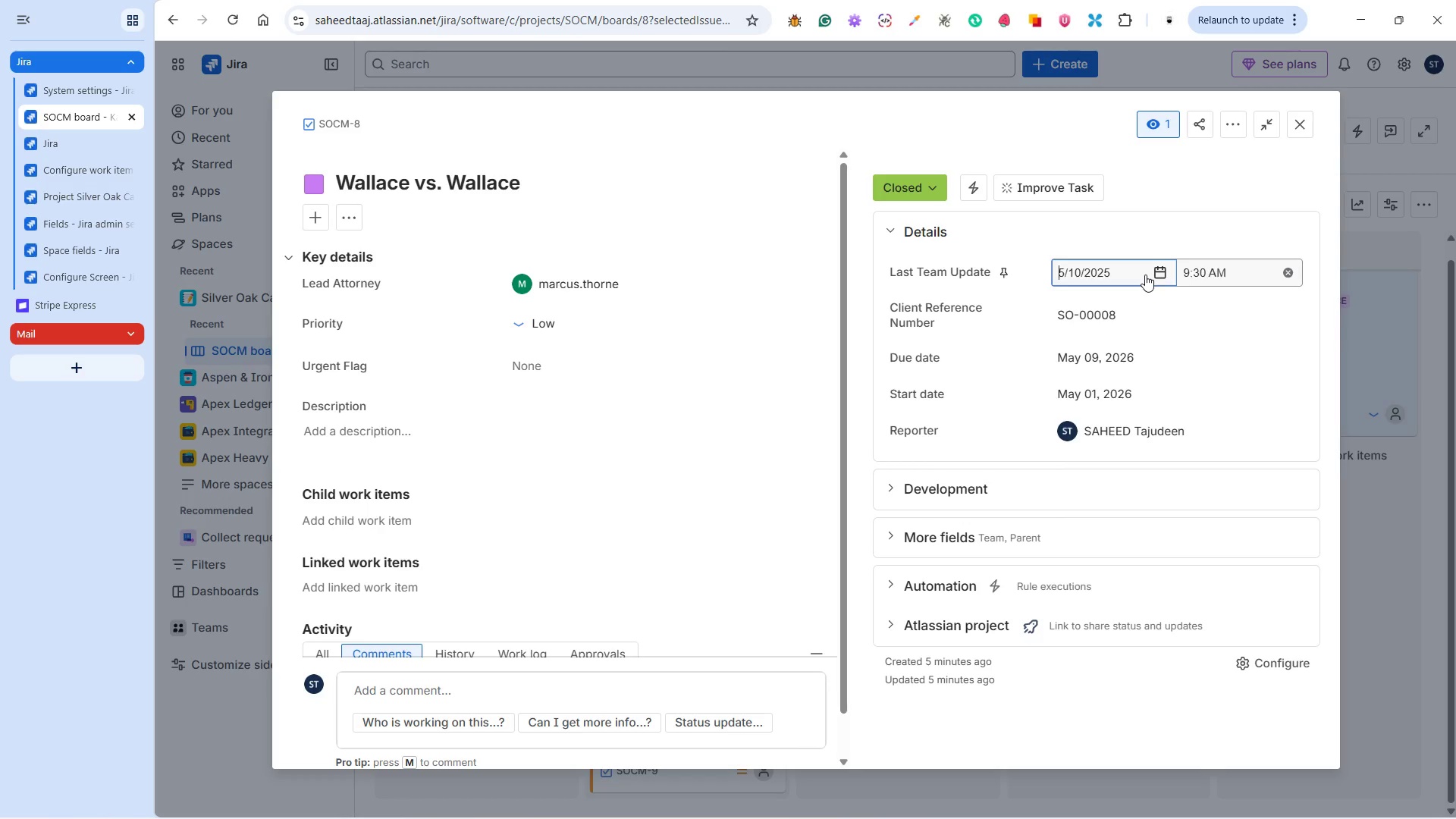 
wait(9.64)
 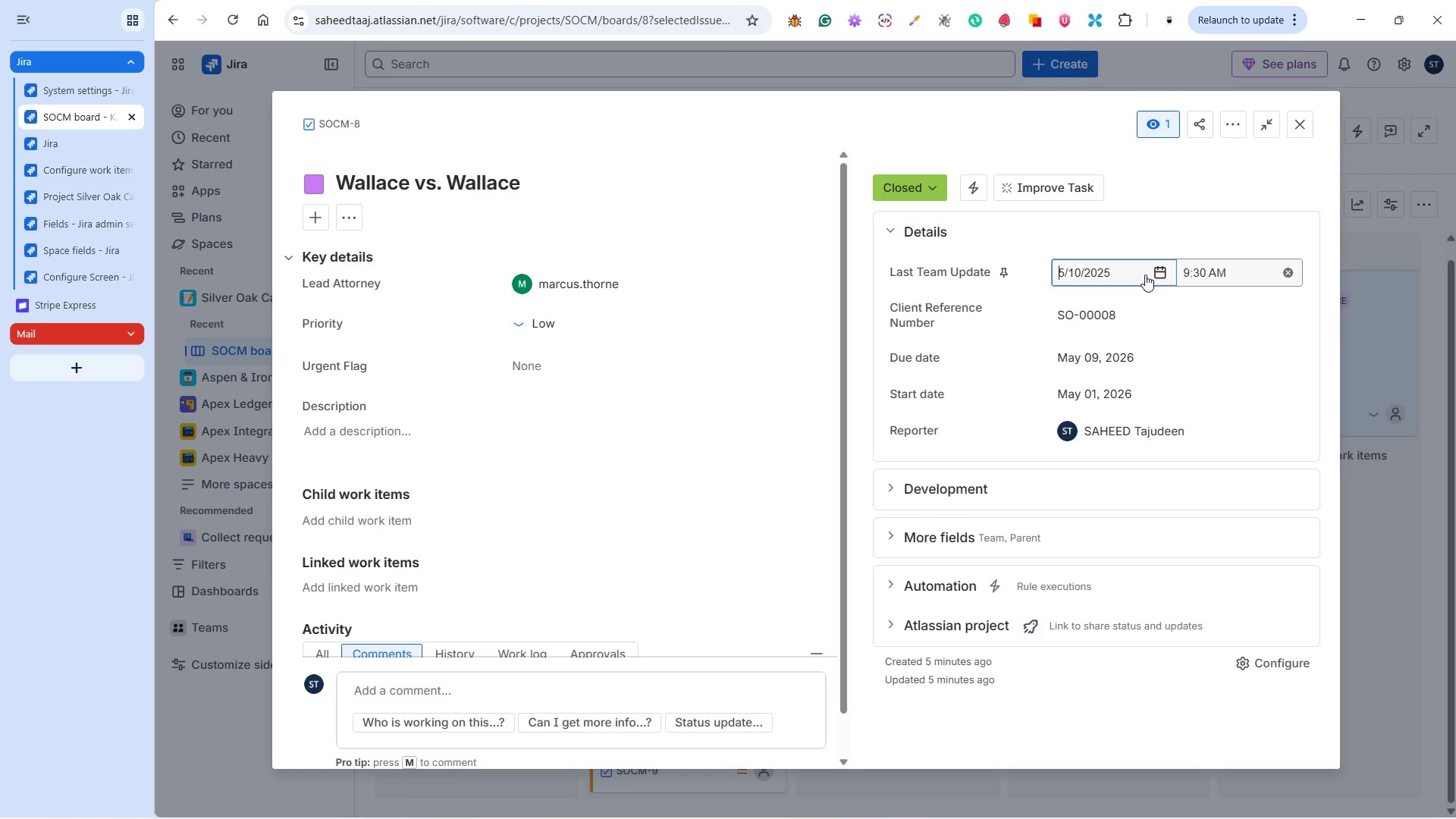 
left_click([1265, 190])
 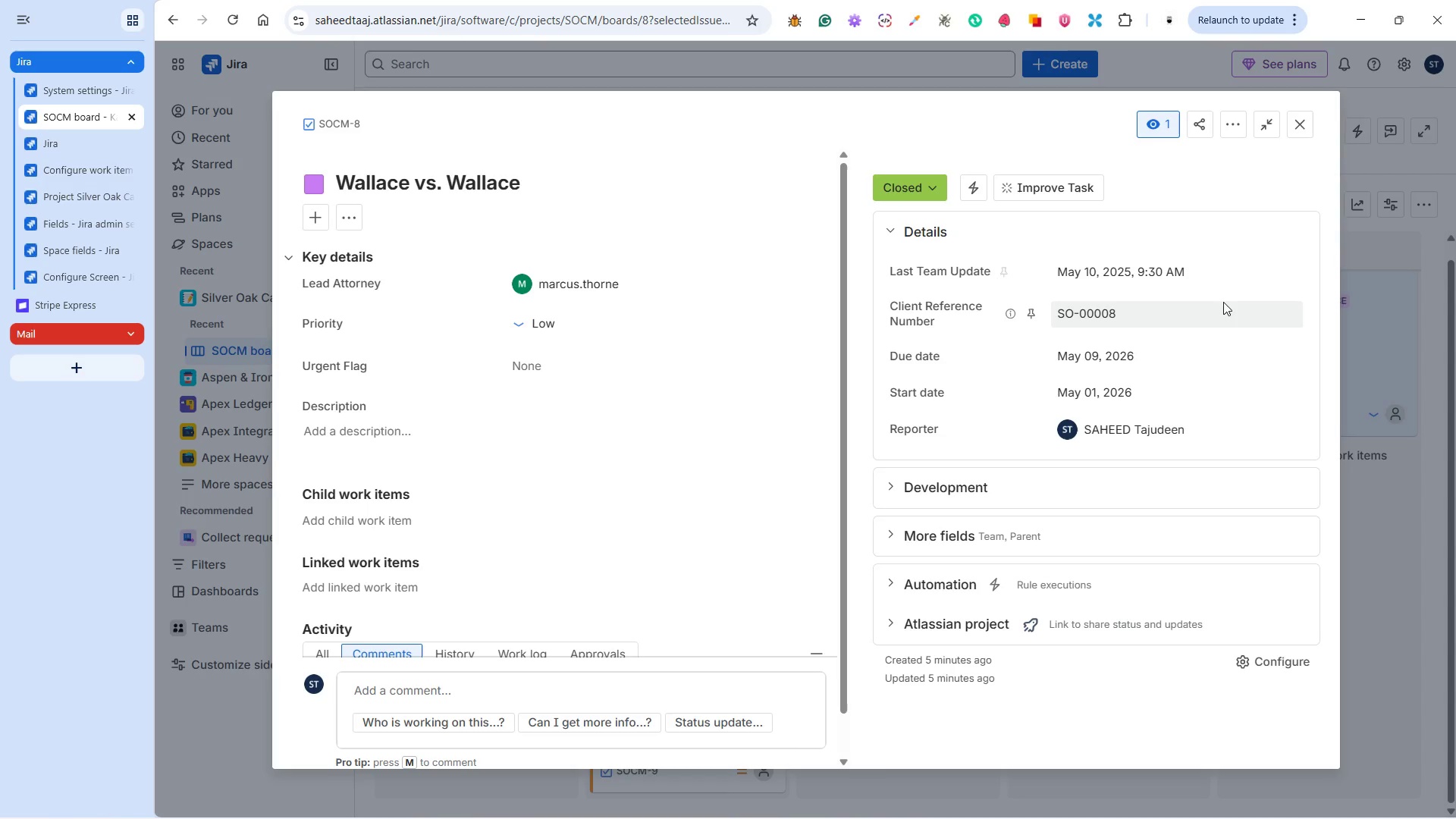 
wait(5.16)
 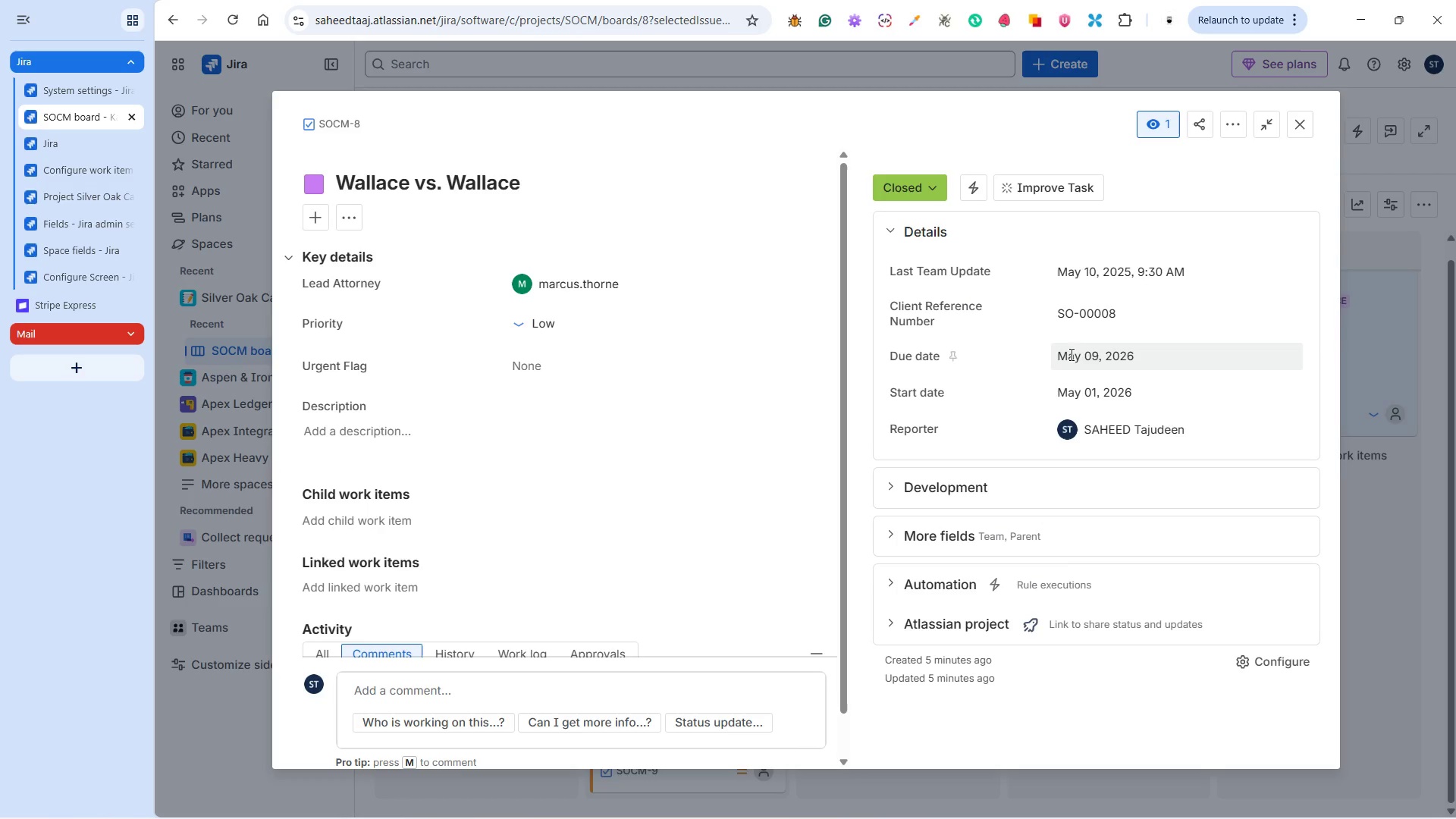 
left_click([1308, 124])
 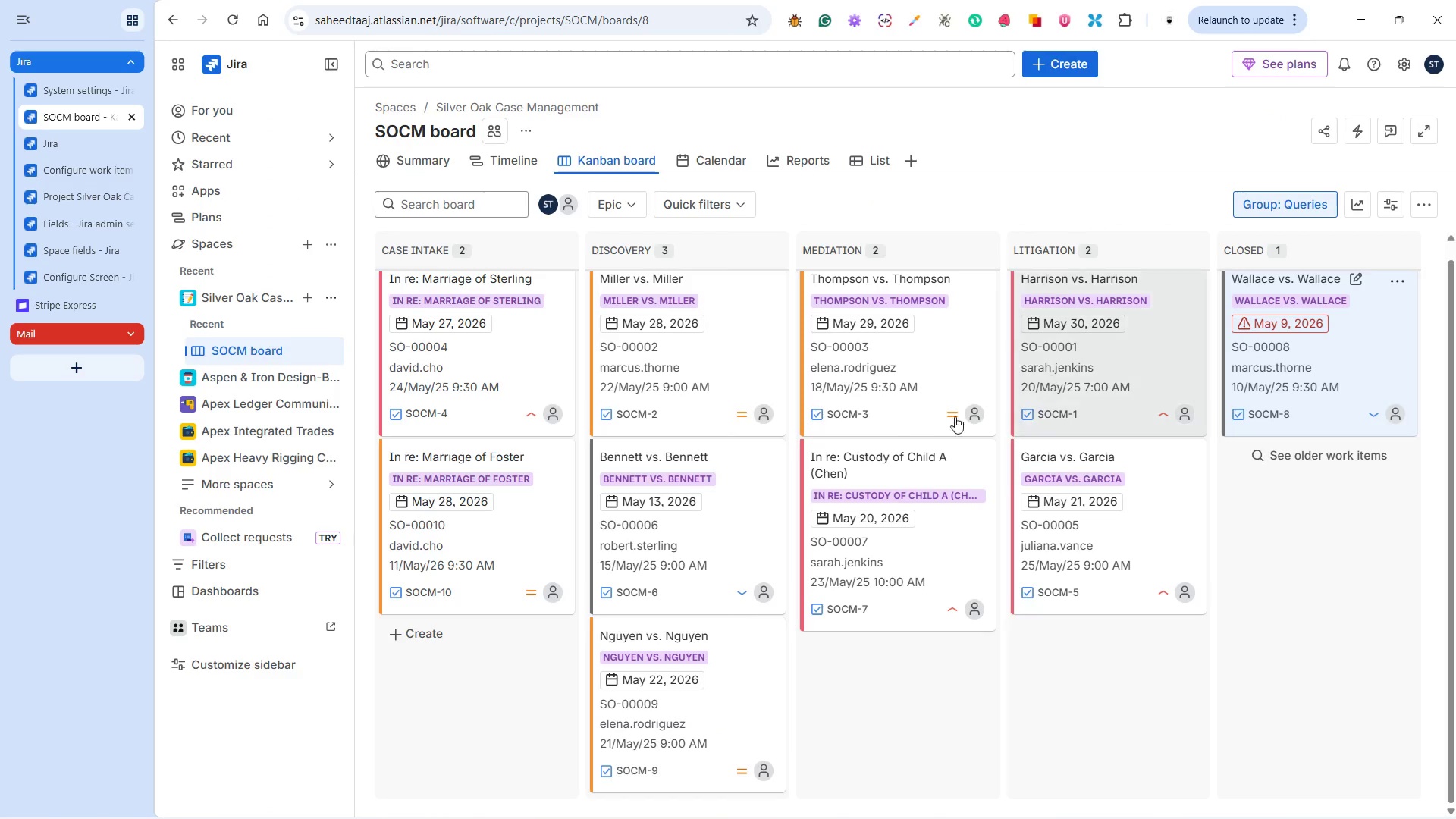 
mouse_move([824, 453])
 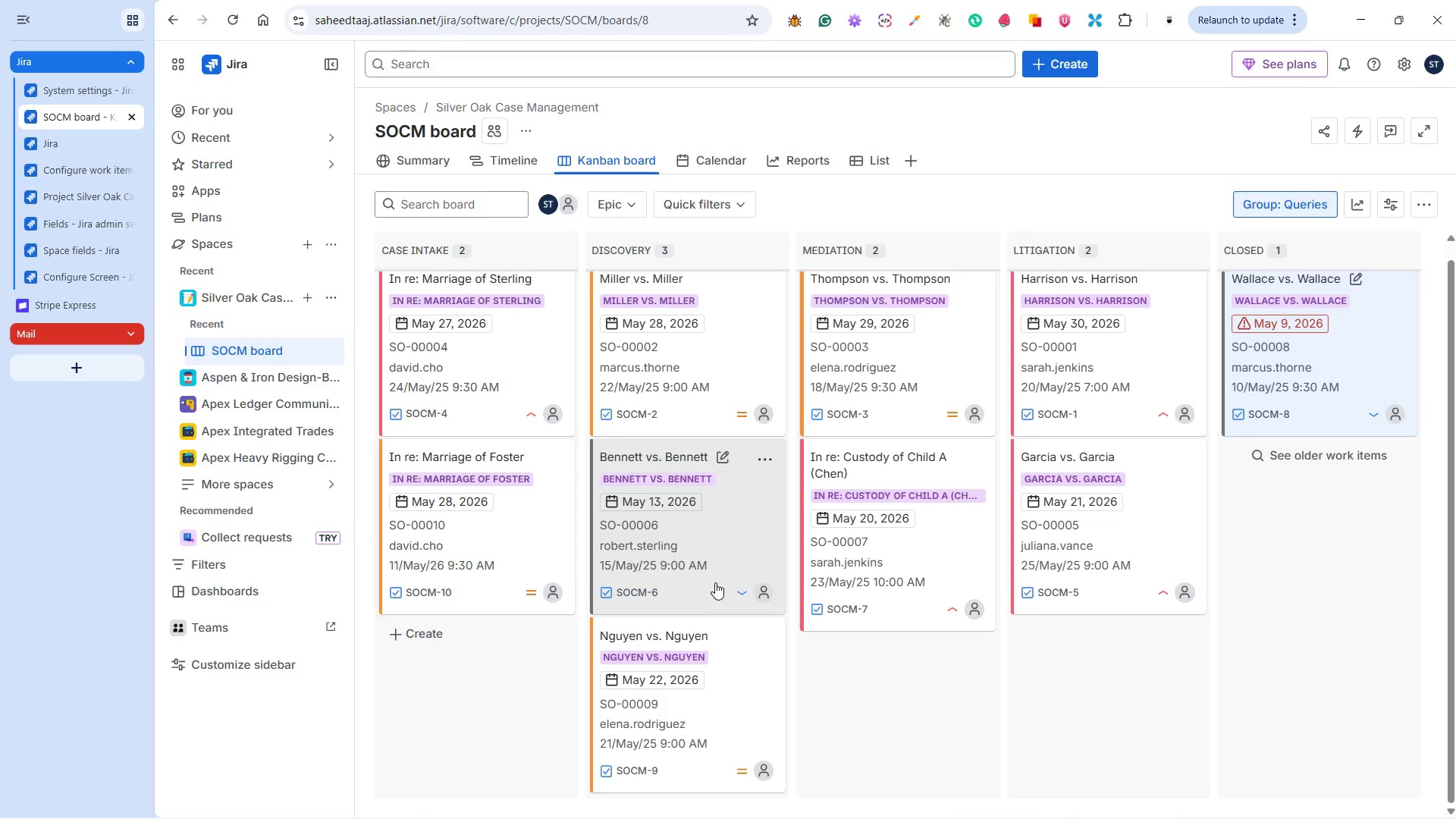 
wait(5.32)
 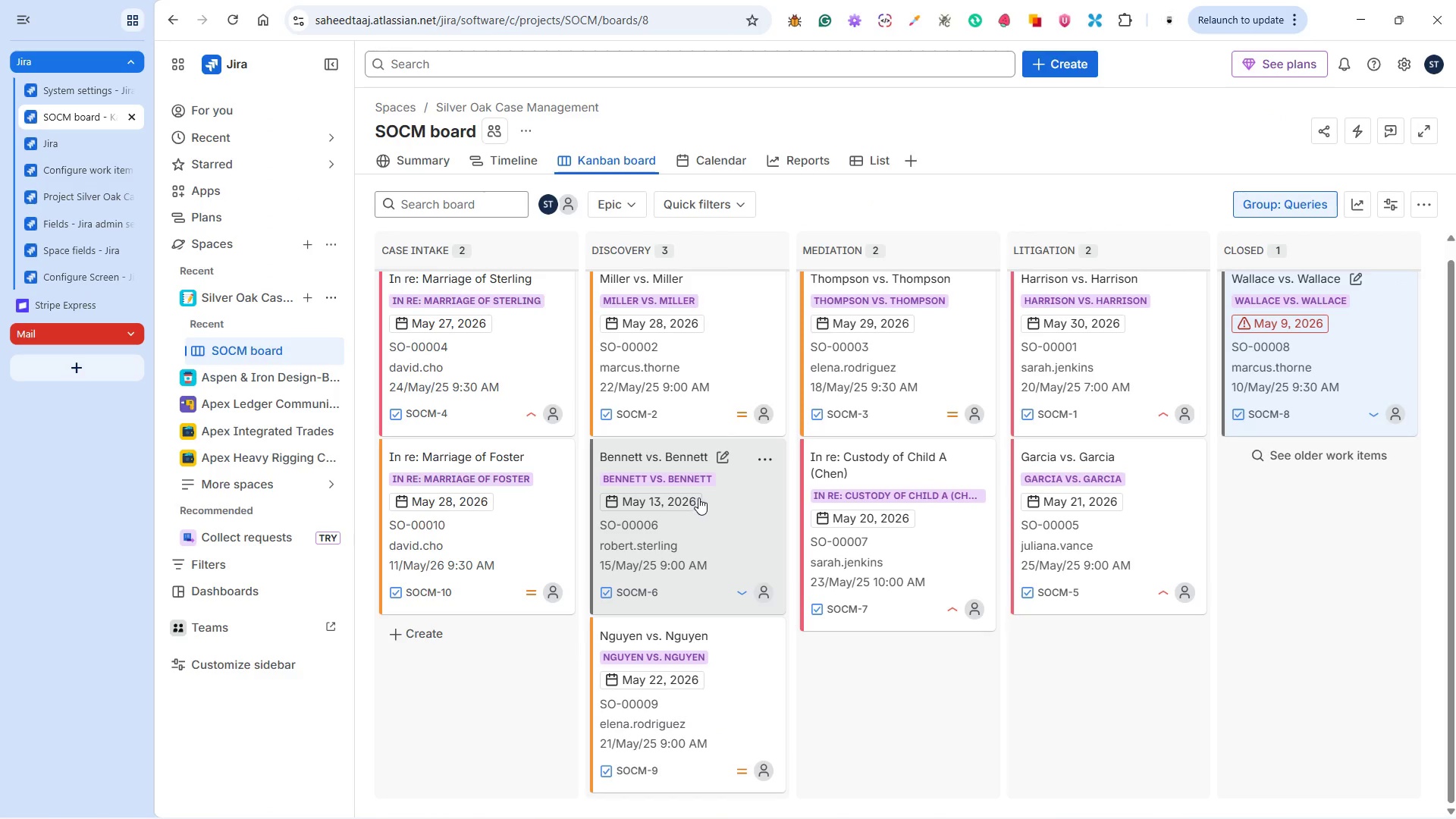 
key(Alt+Tab)
 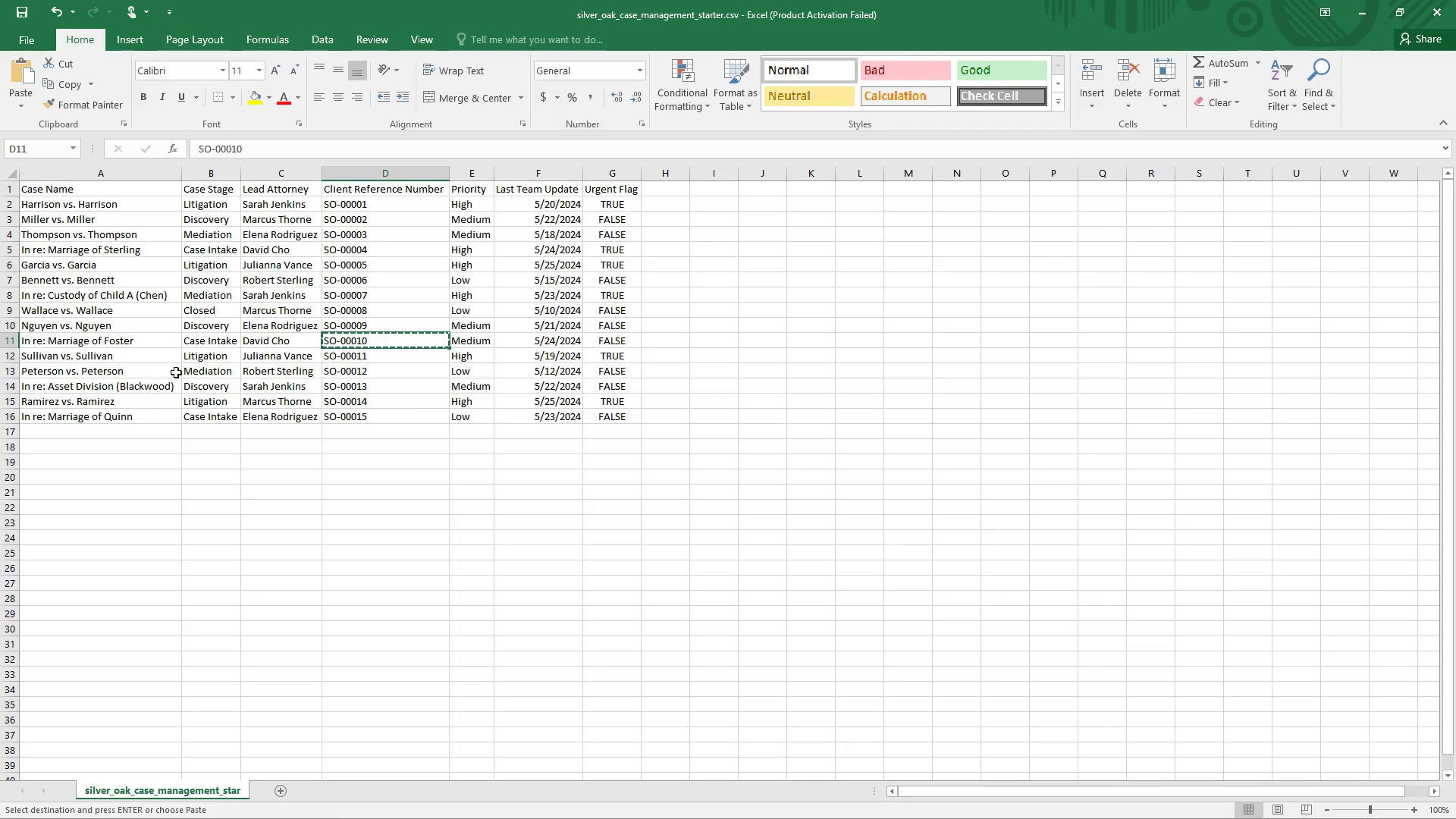 
left_click([131, 360])
 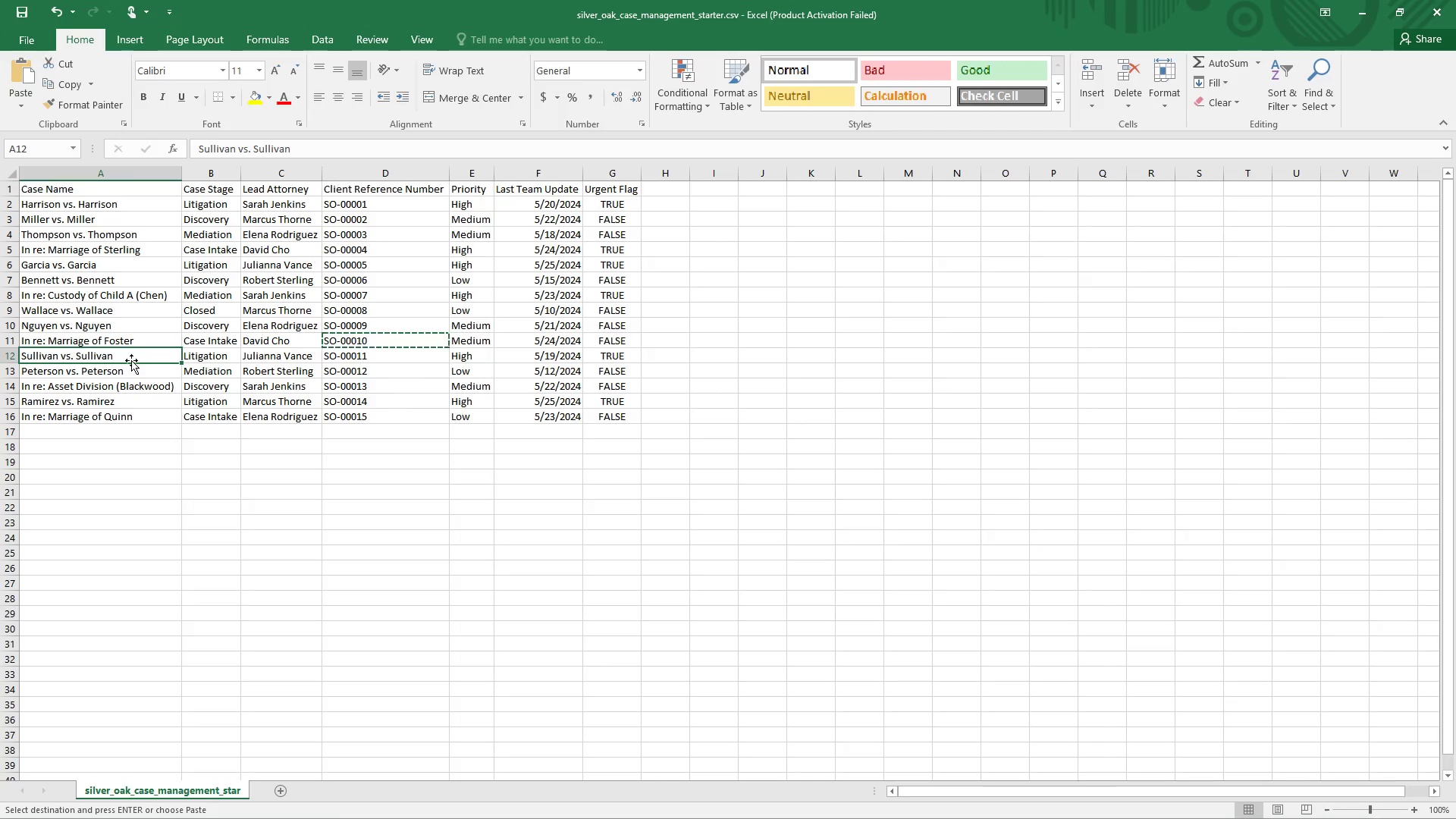 
key(Control+C)
 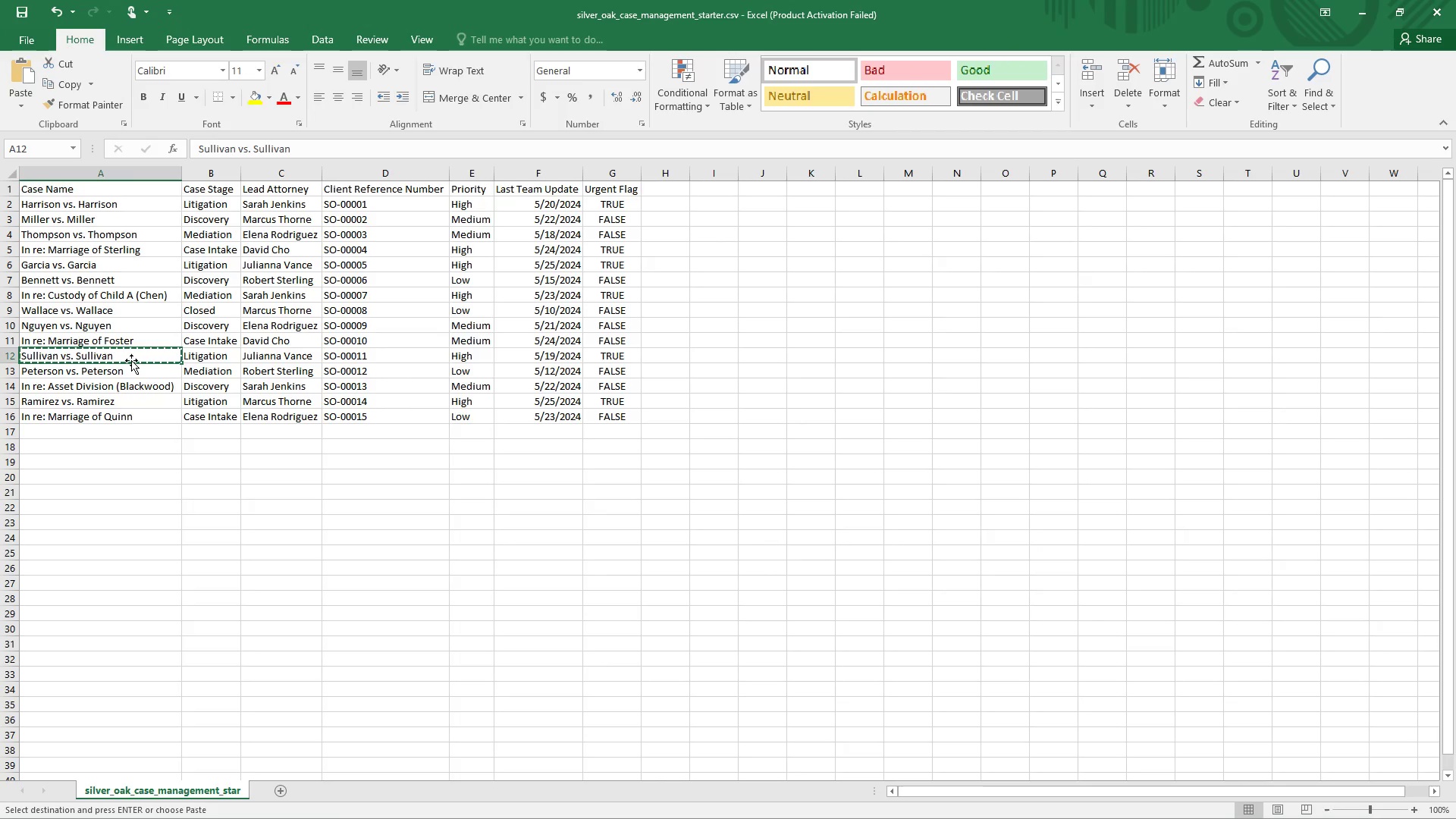 
key(Alt+Tab)
 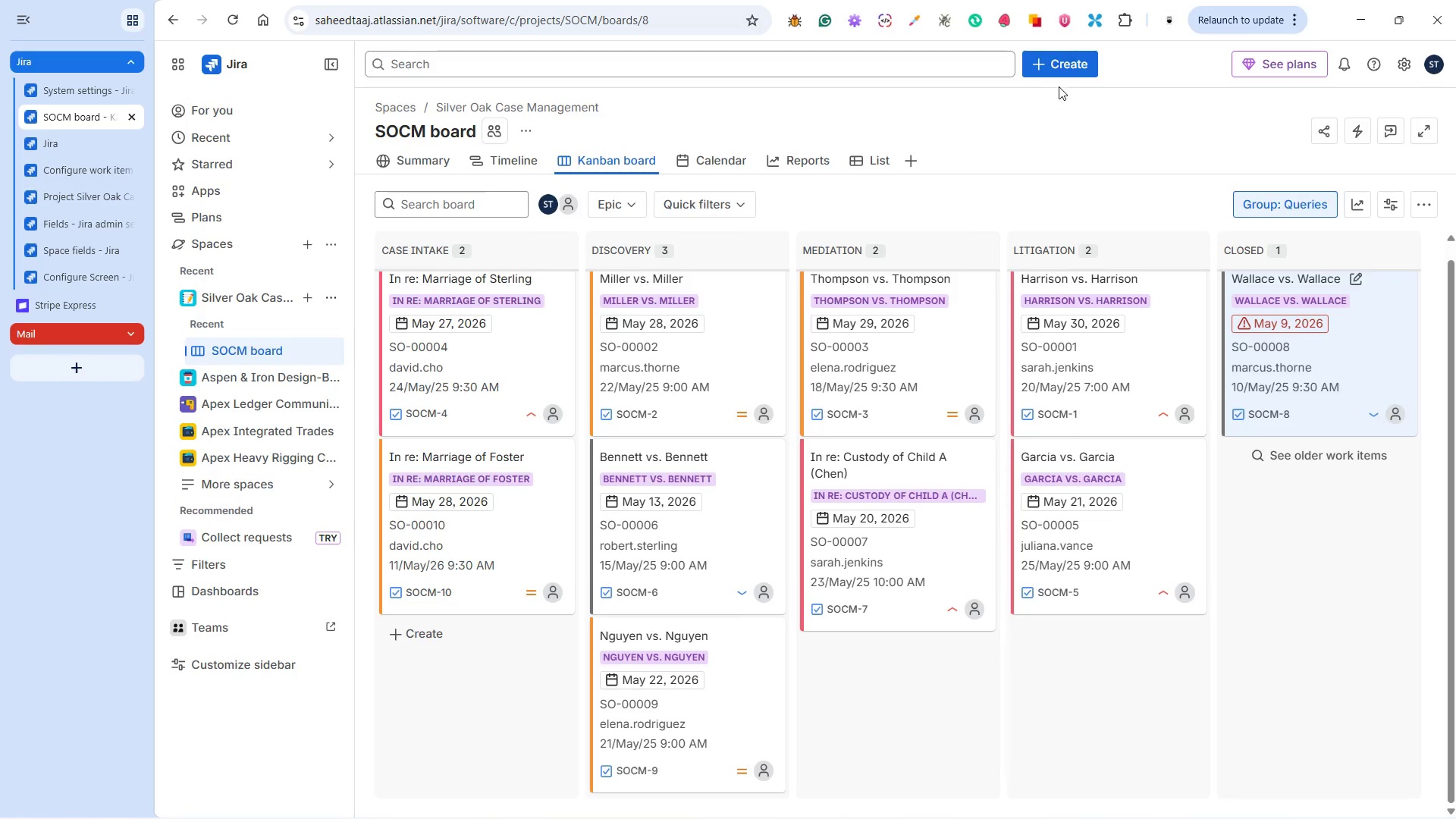 
left_click([1060, 66])
 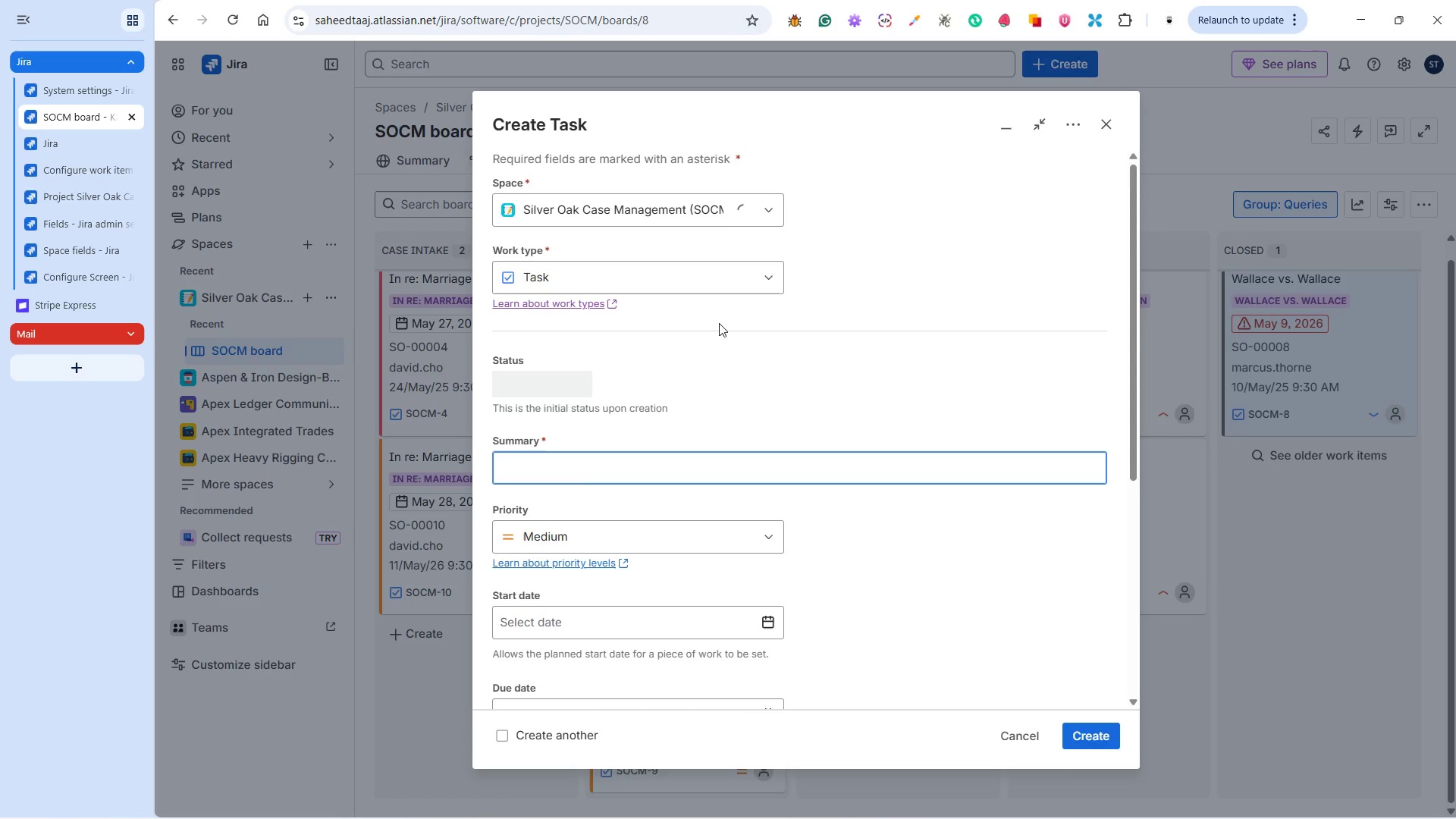 
left_click([701, 412])
 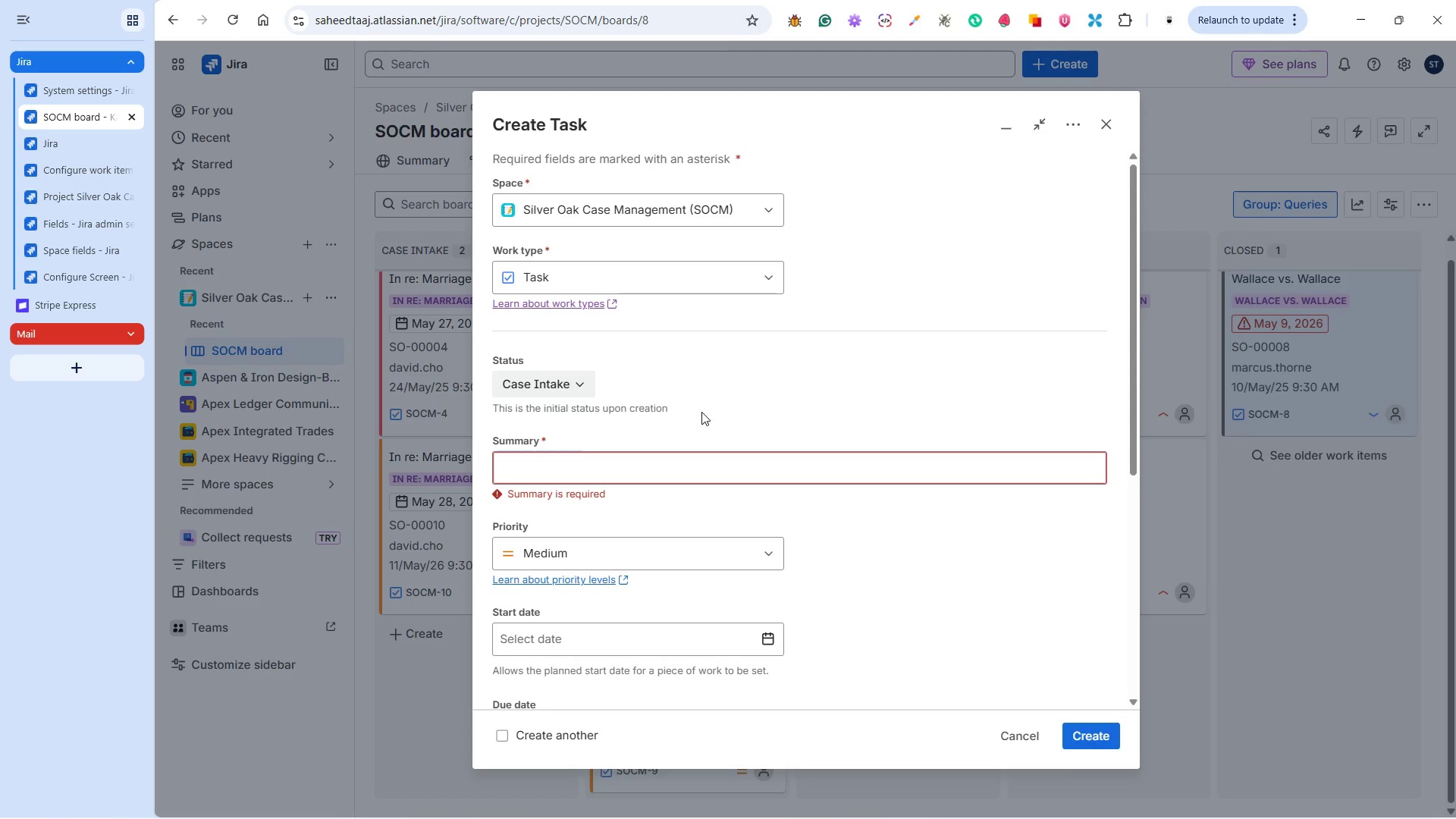 
key(Control+V)
 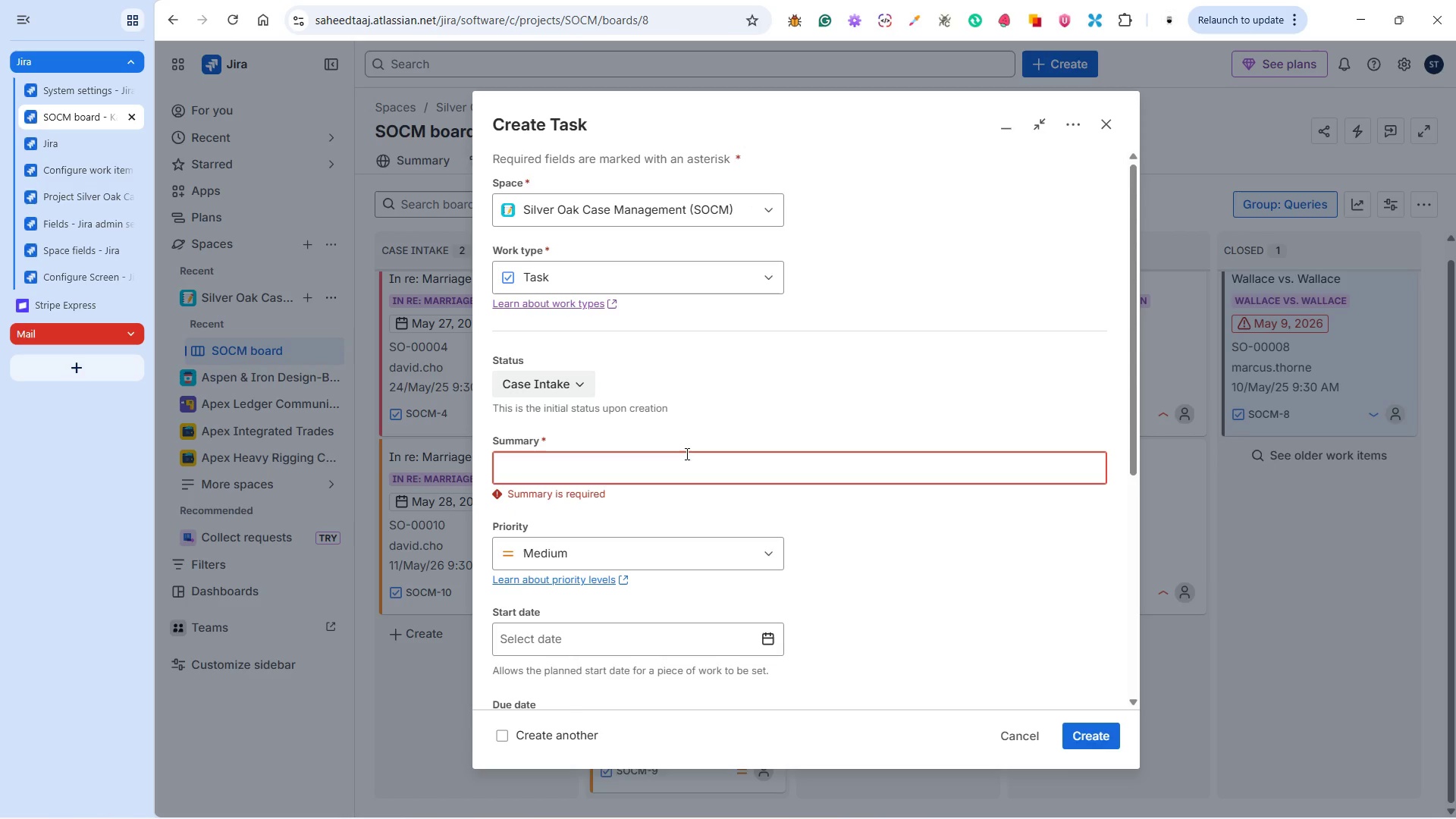 
left_click([683, 456])
 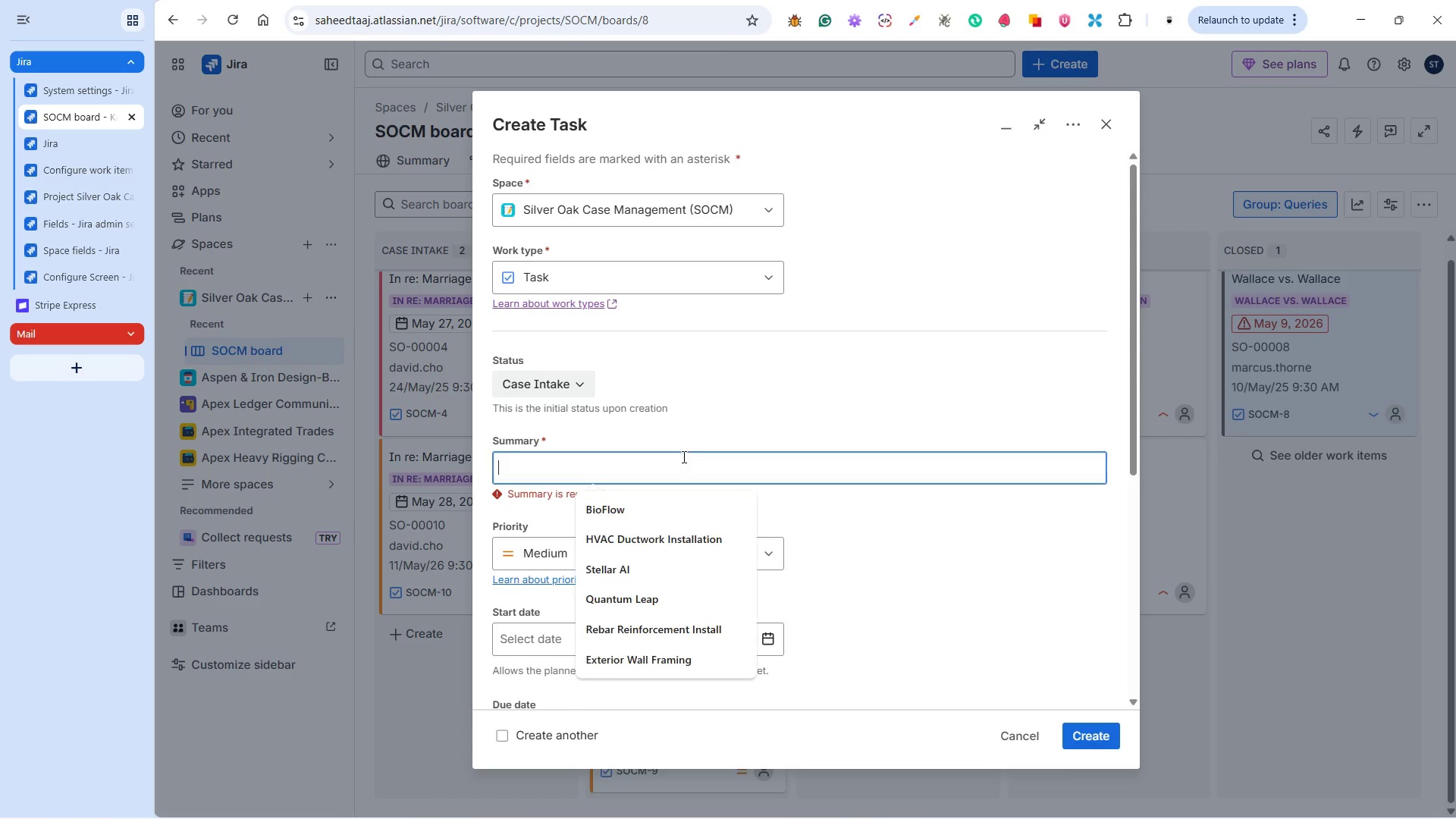 
key(Control+V)
 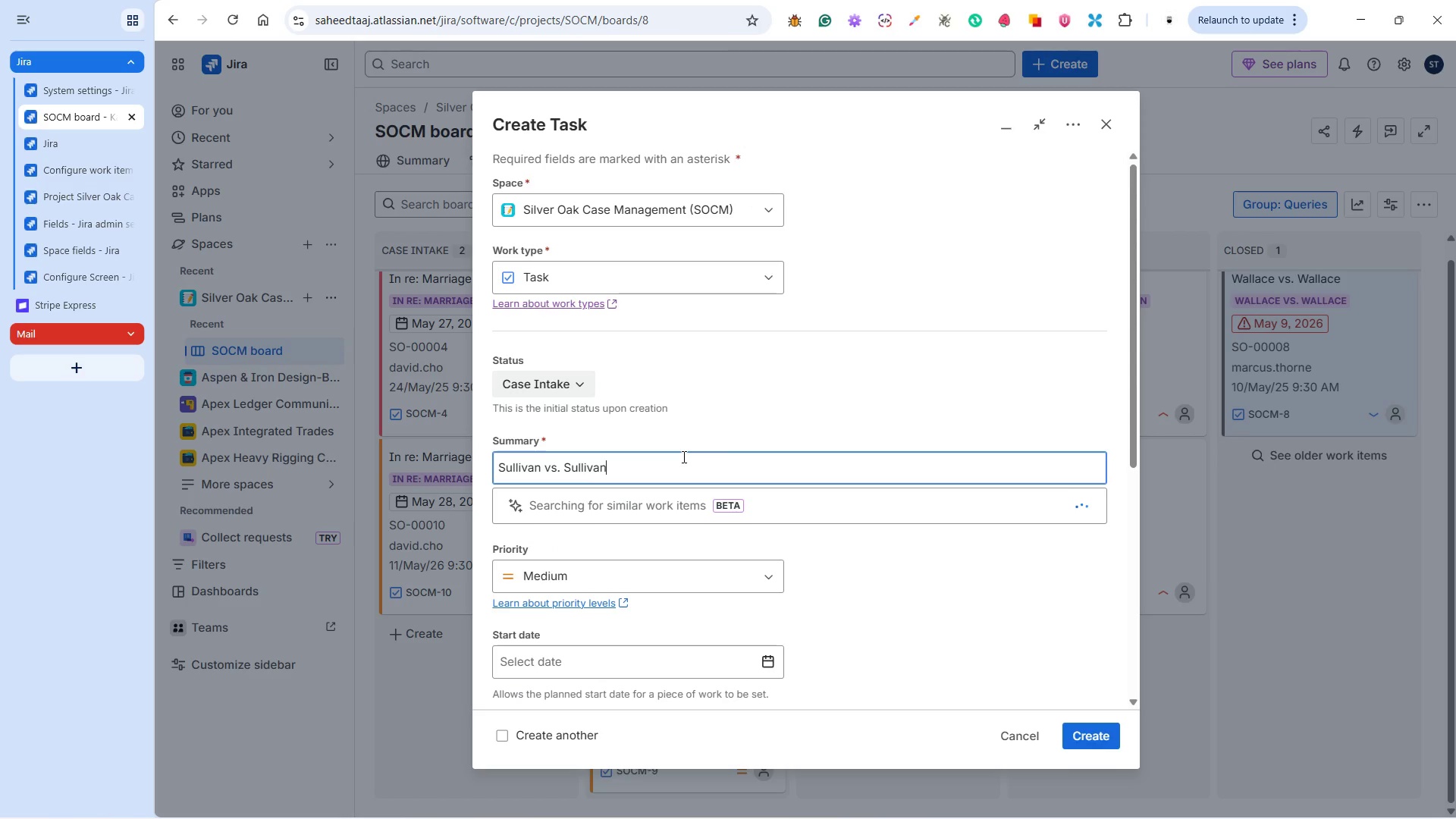 
key(Alt+Tab)
 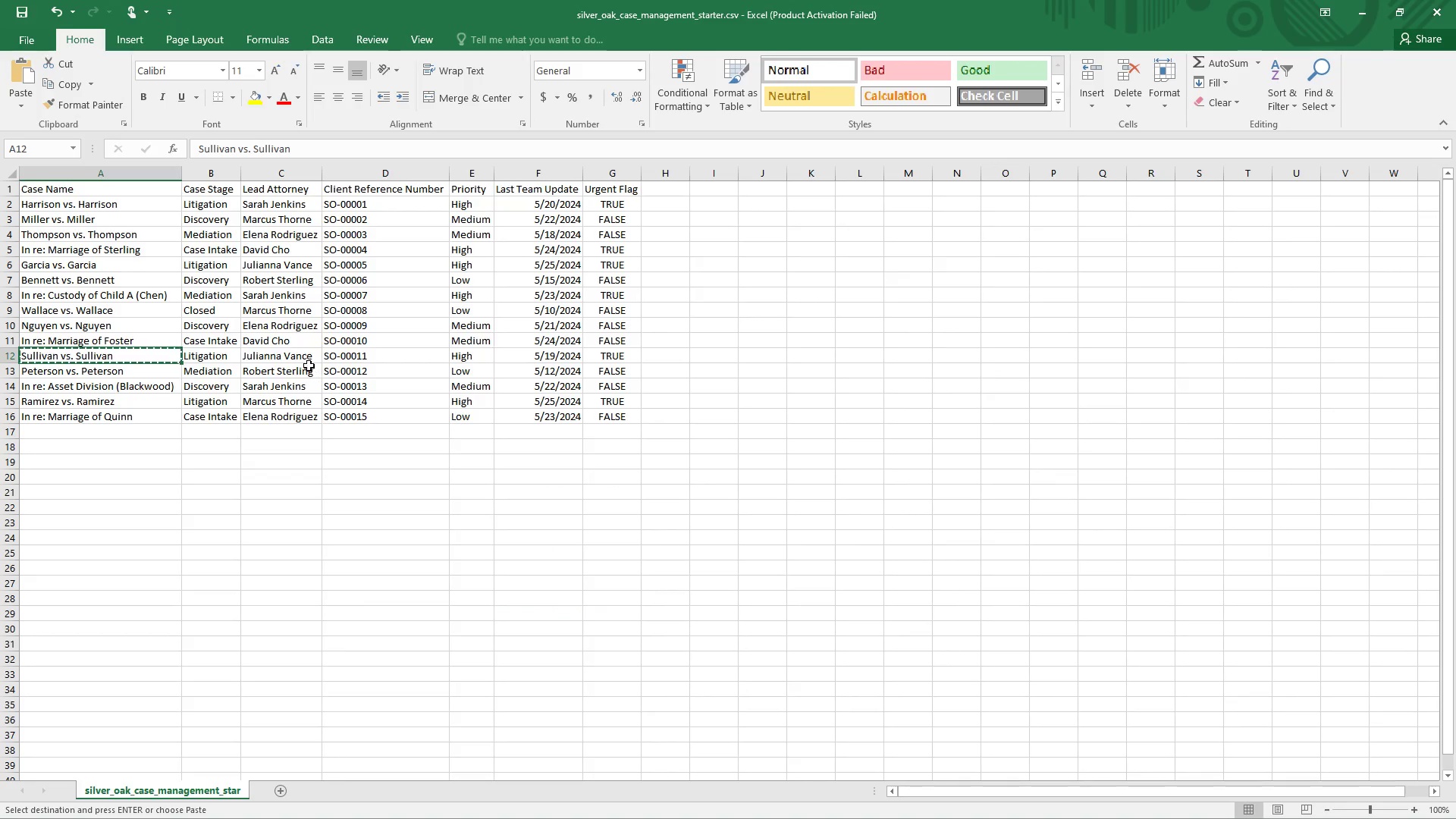 
left_click([337, 355])
 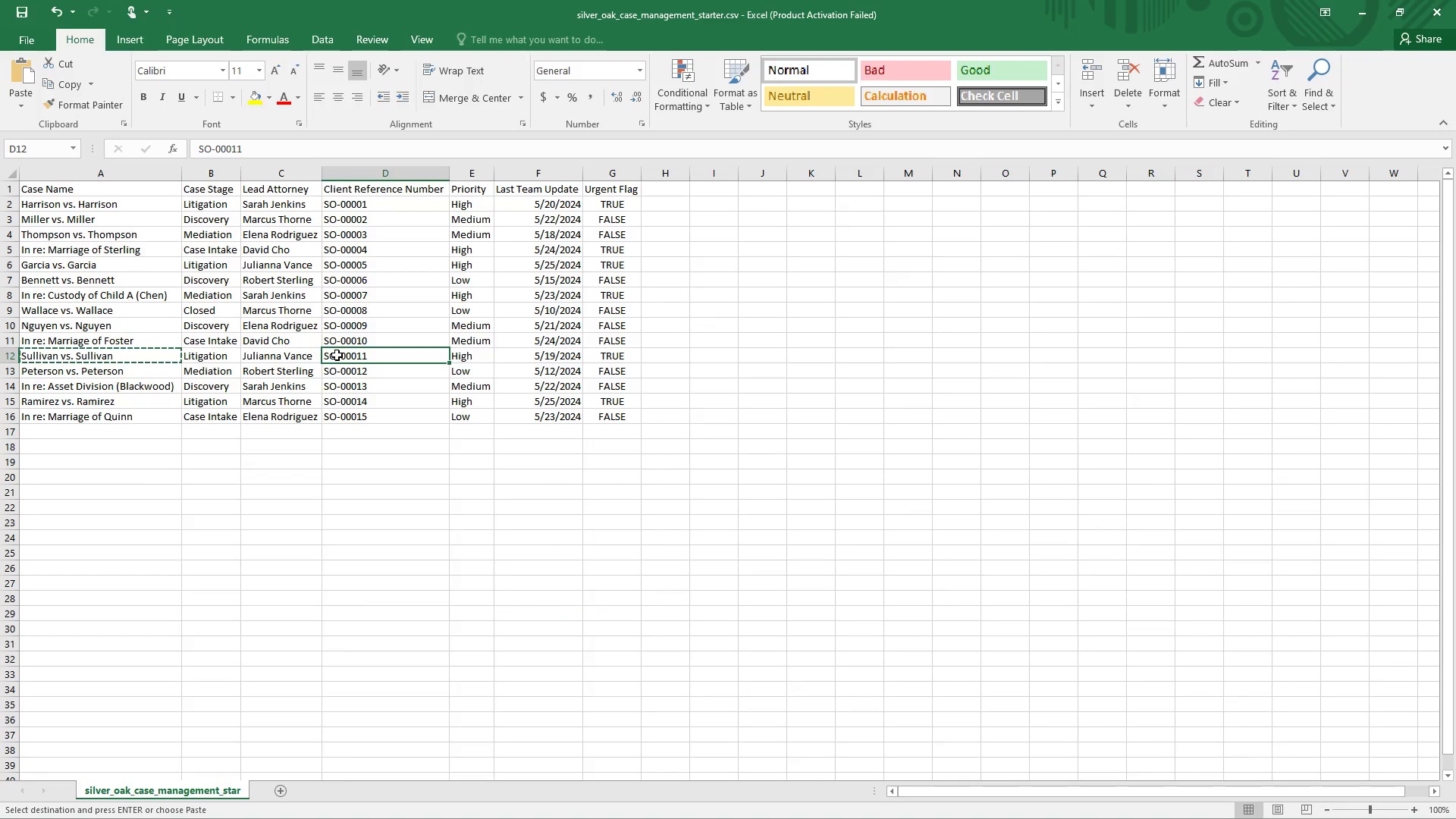 
key(Control+C)
 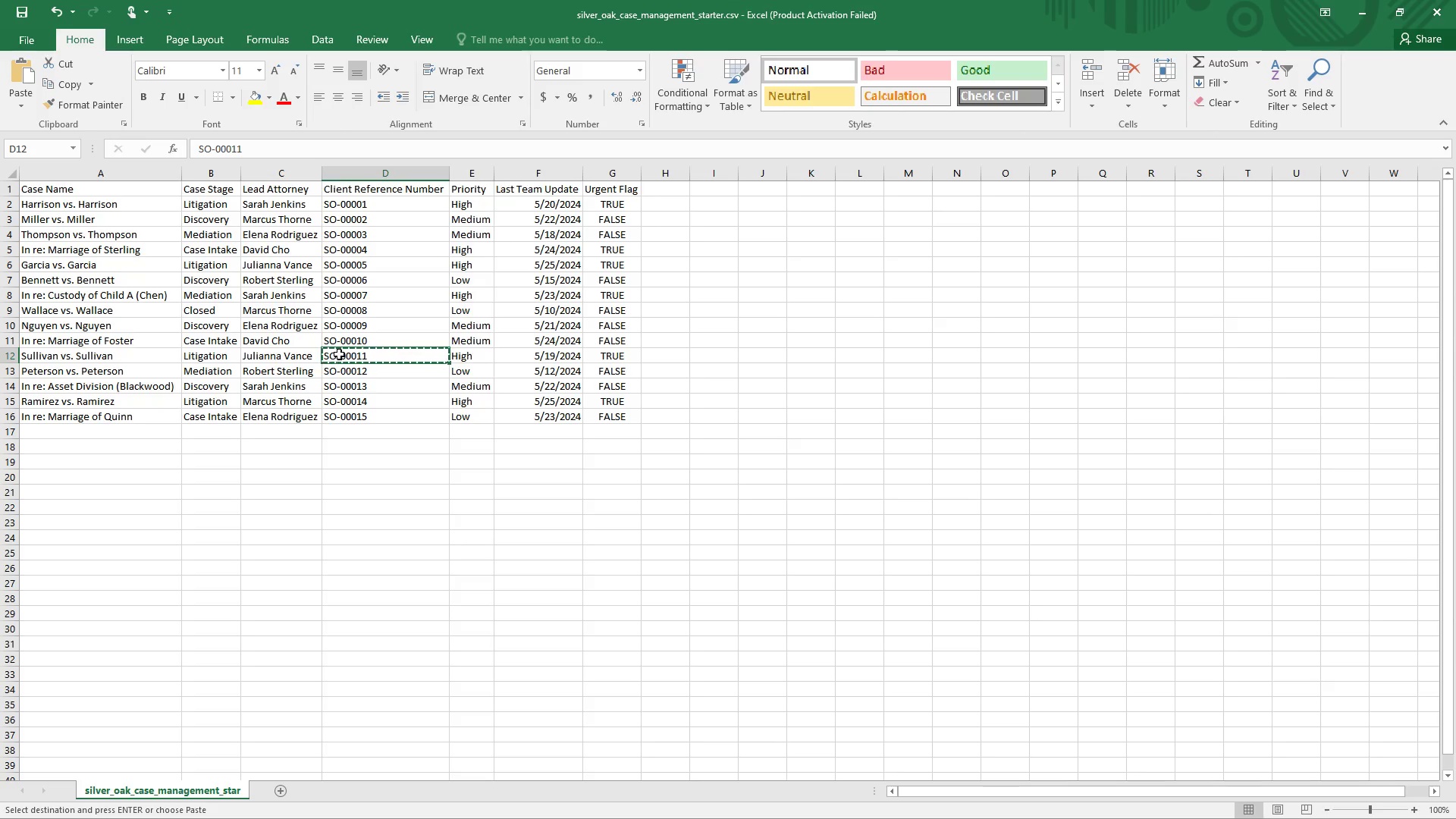 
key(Alt+Tab)
 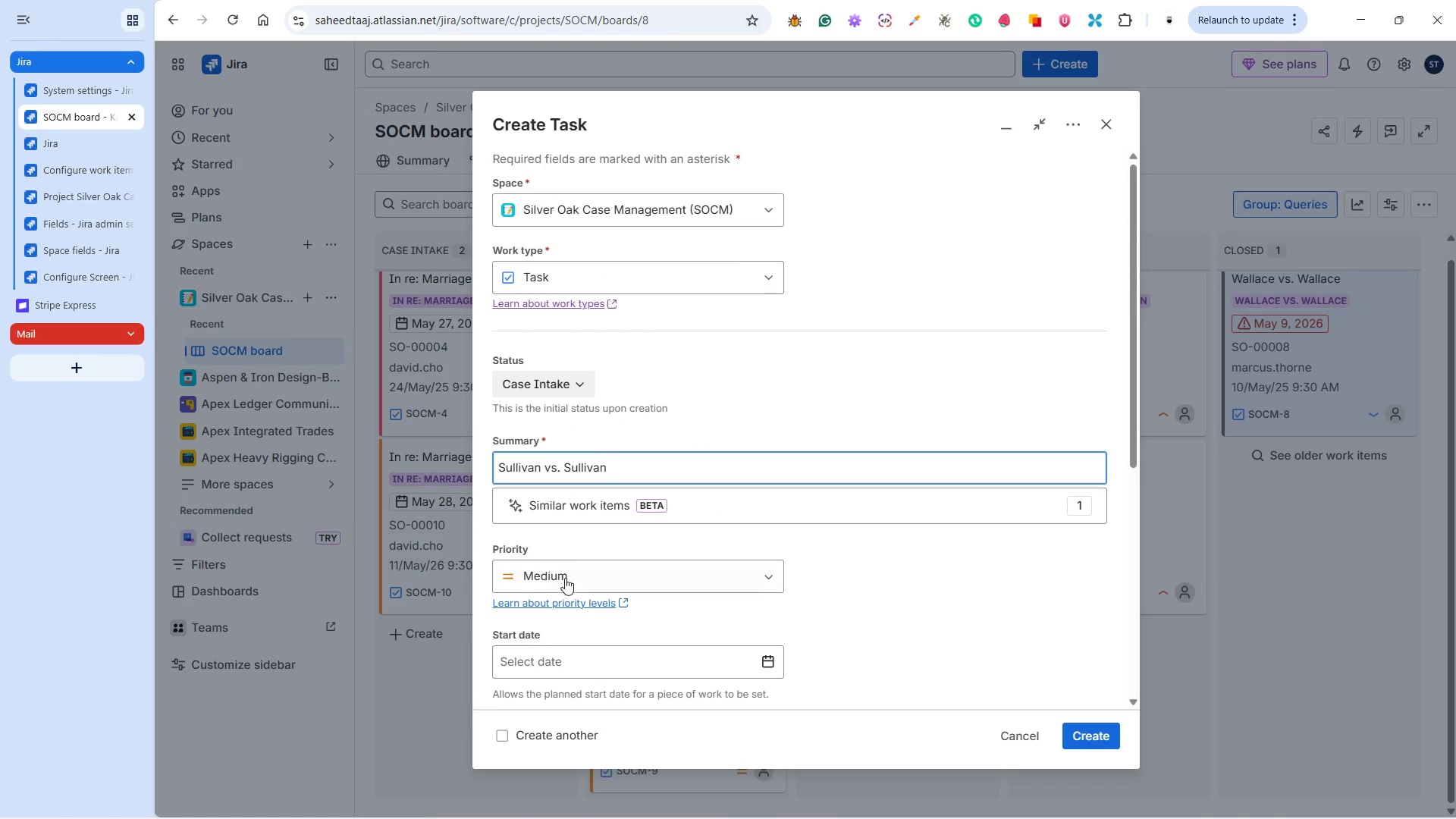 
left_click([565, 578])
 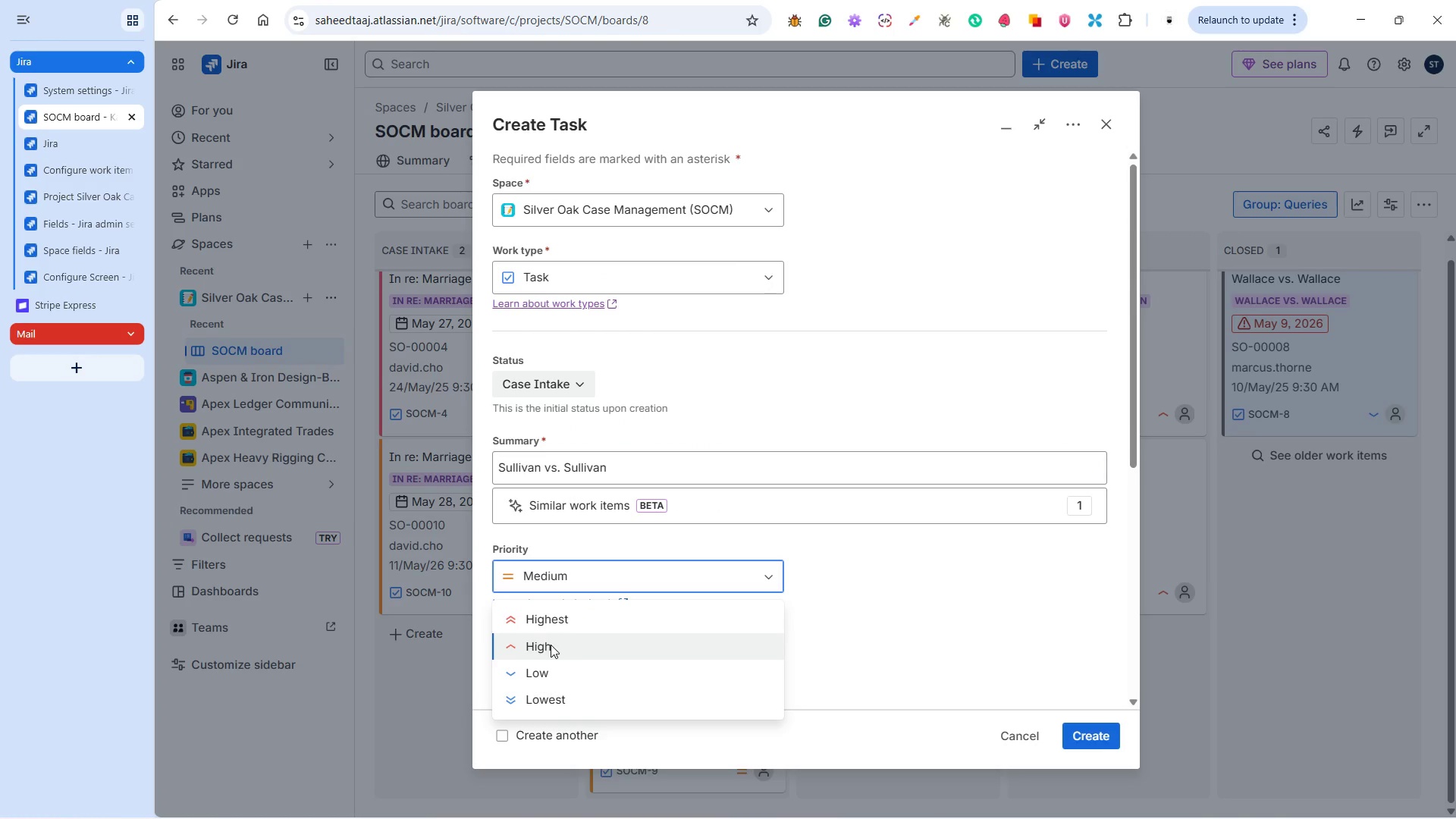 
left_click([551, 645])
 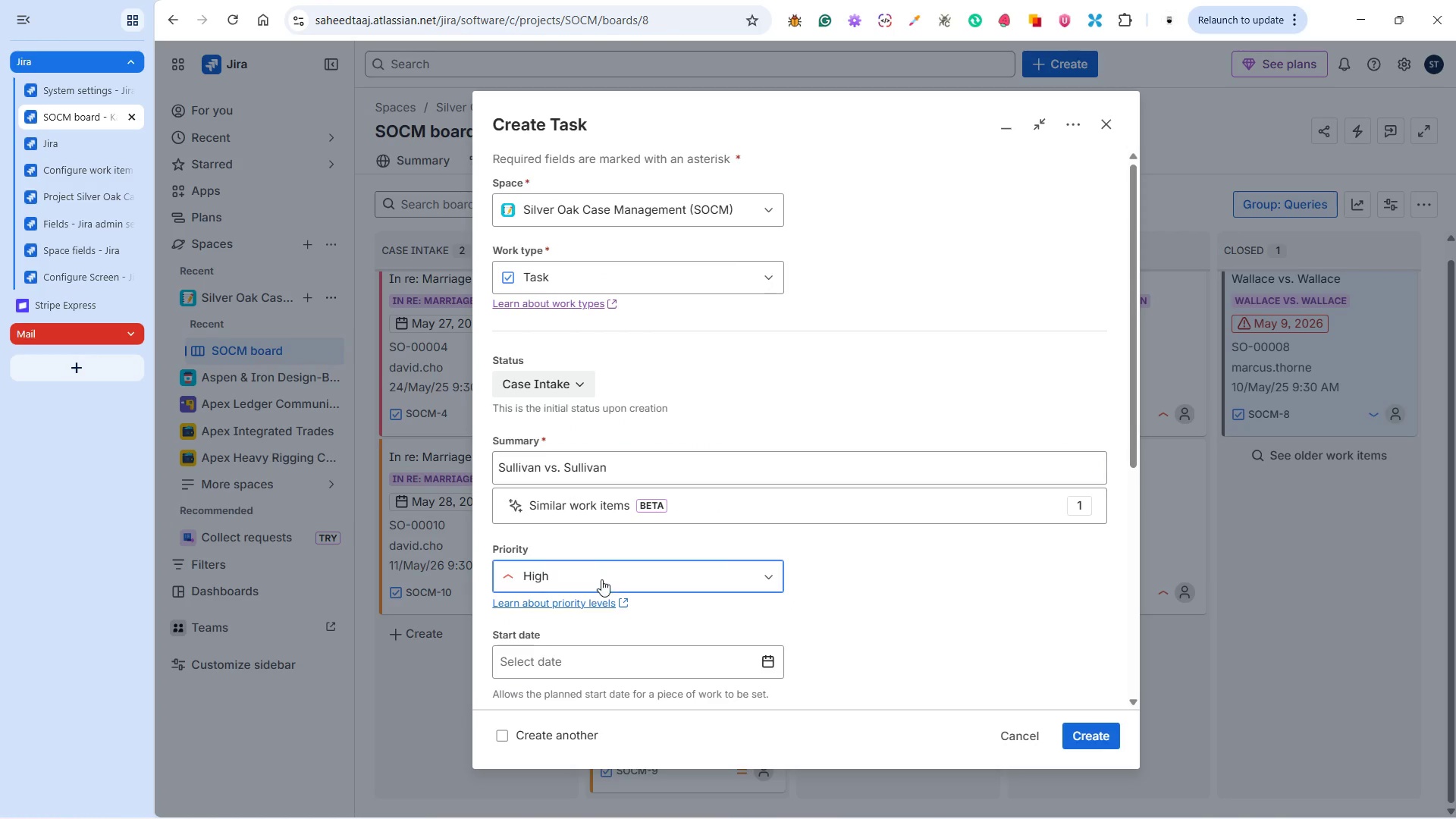 
scroll: coordinate [583, 571], scroll_direction: down, amount: 3.0
 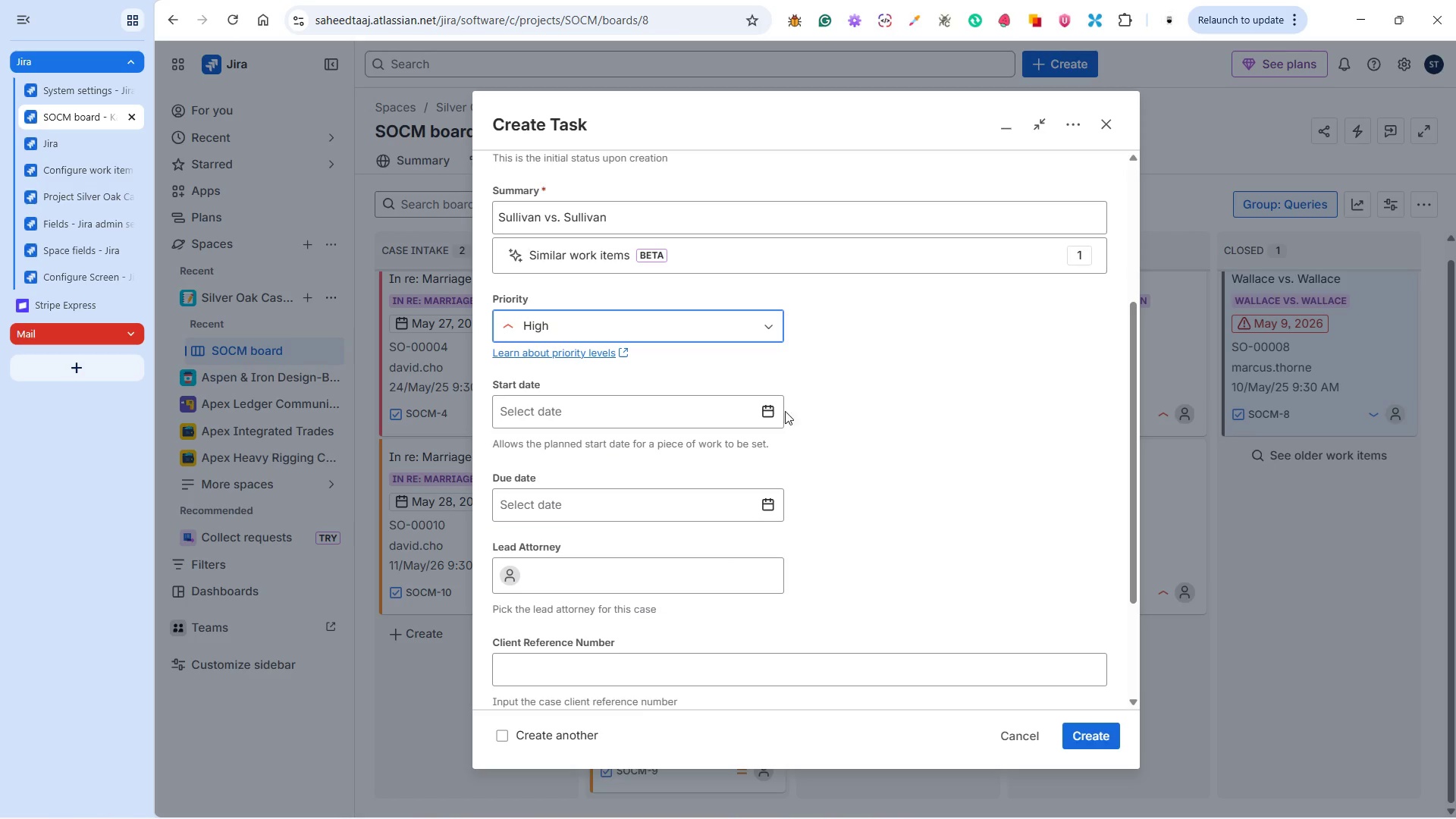 
left_click([775, 411])
 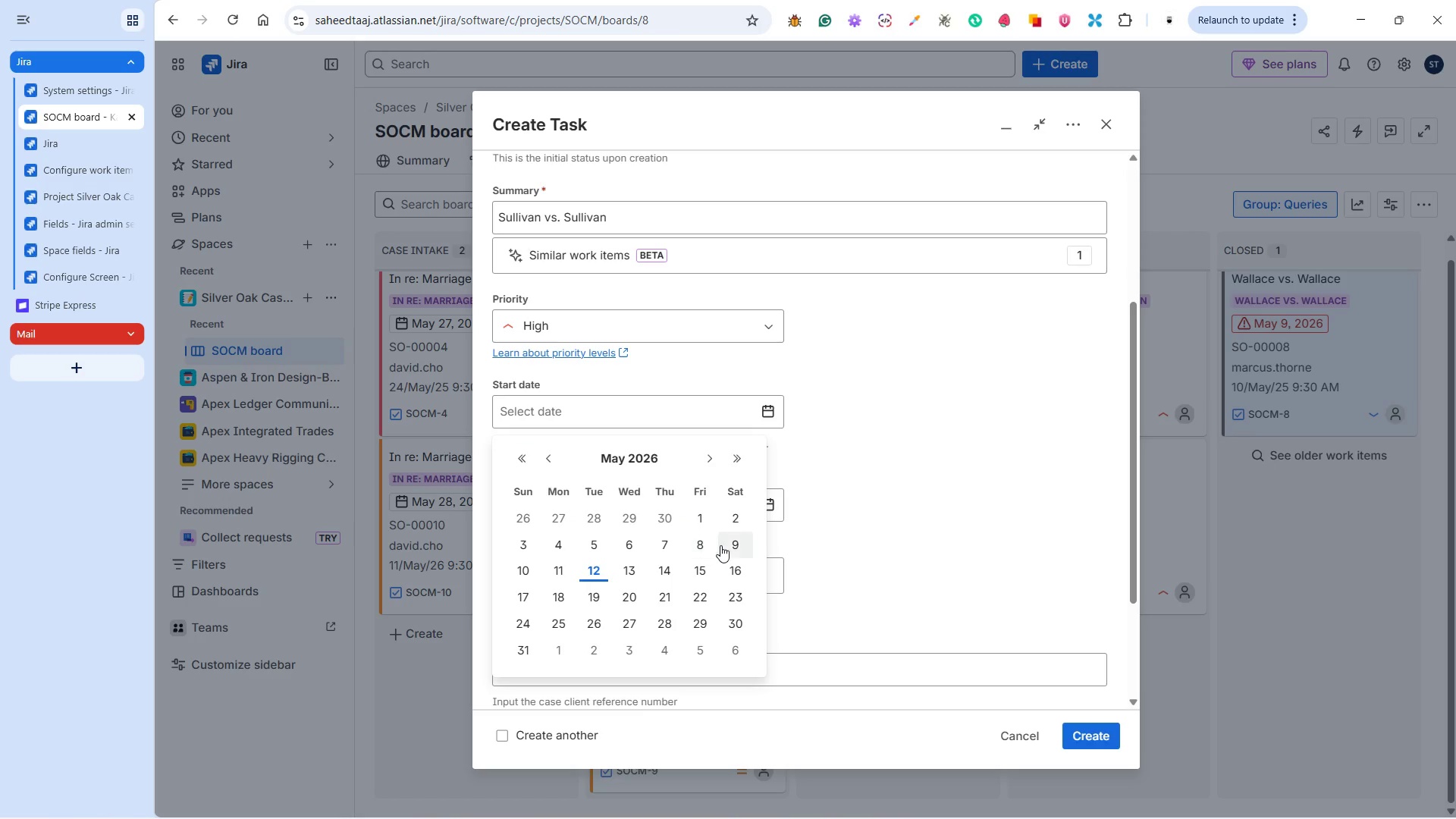 
left_click([708, 541])
 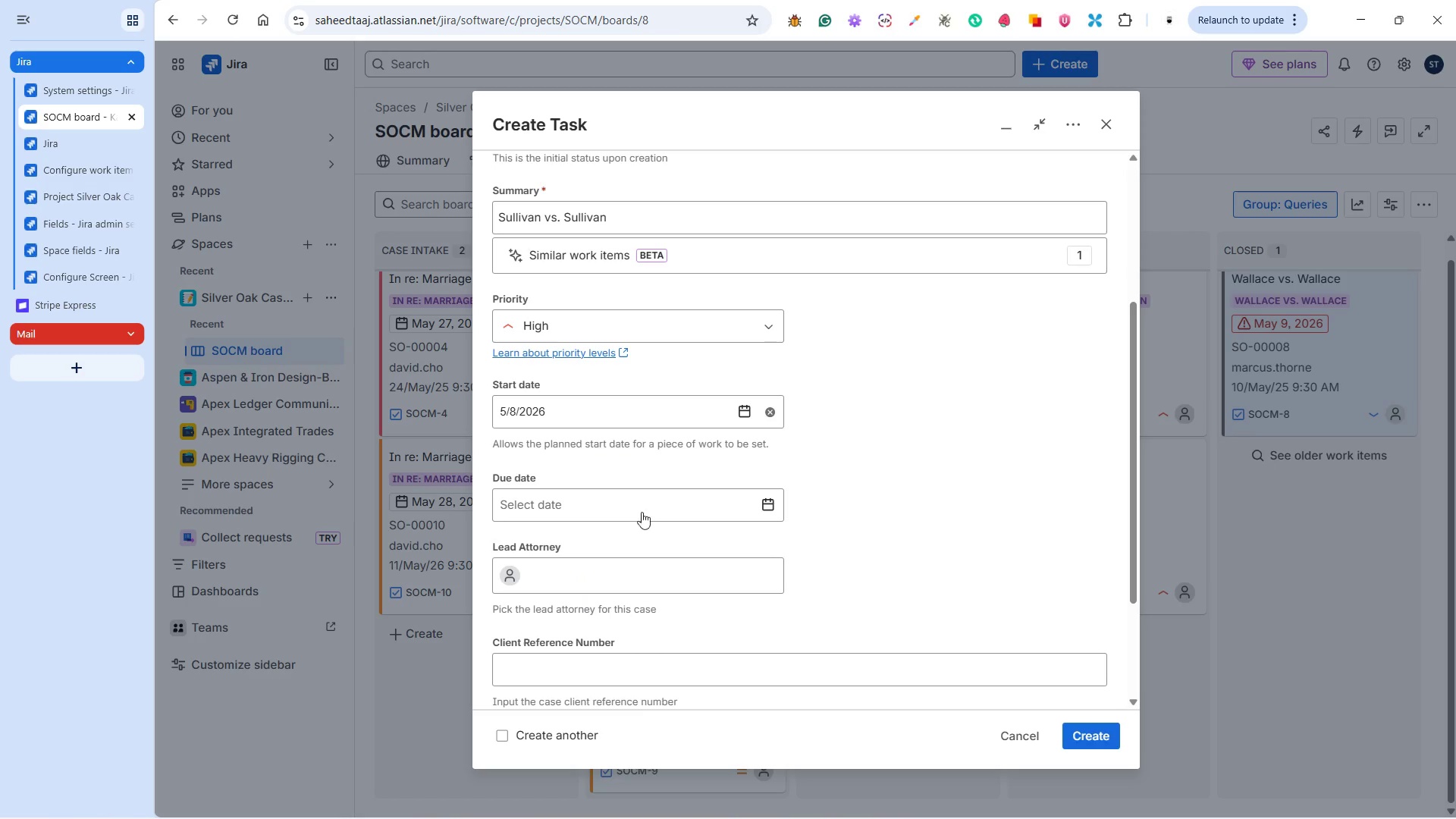 
left_click([651, 508])
 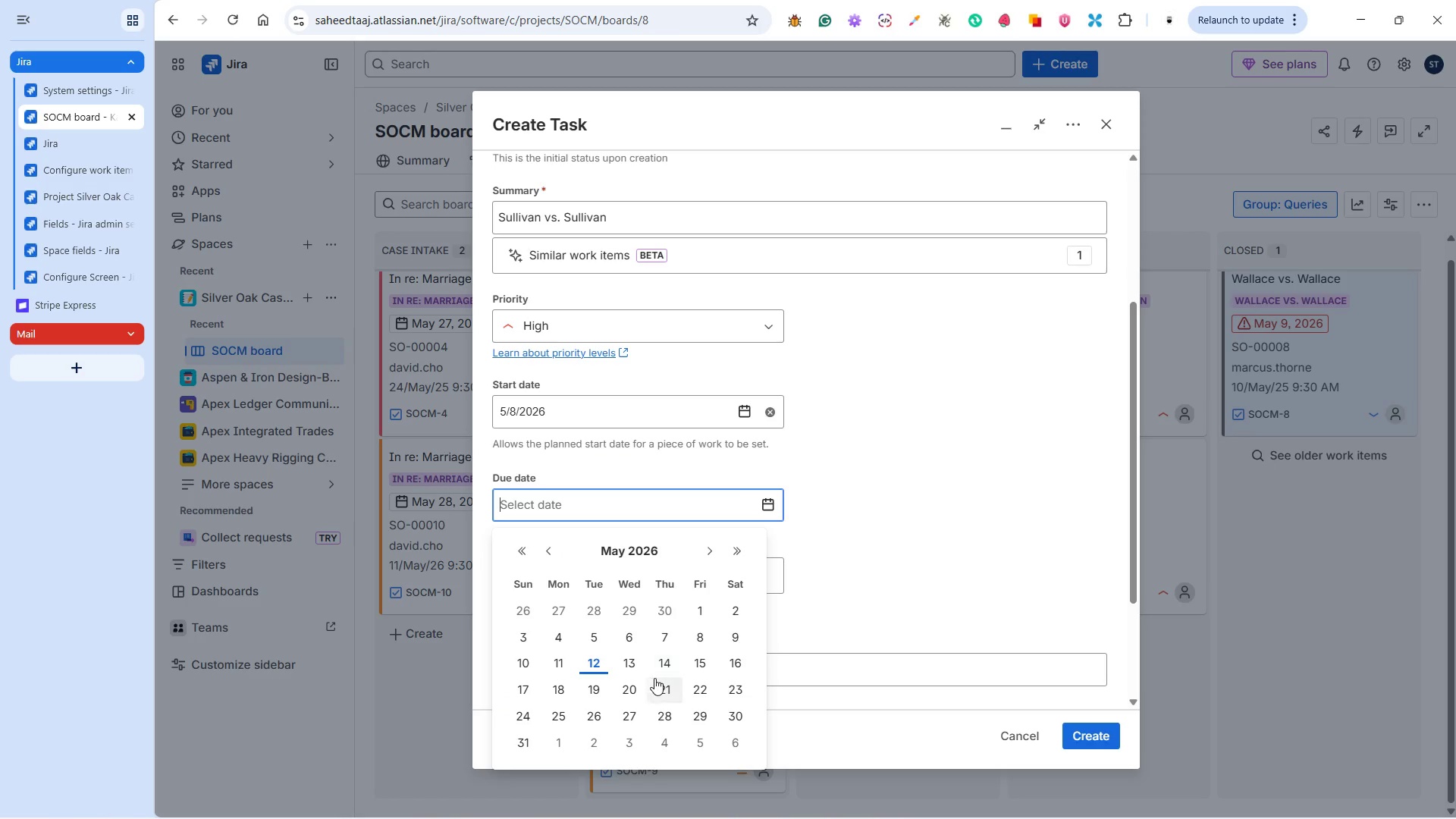 
left_click([661, 682])
 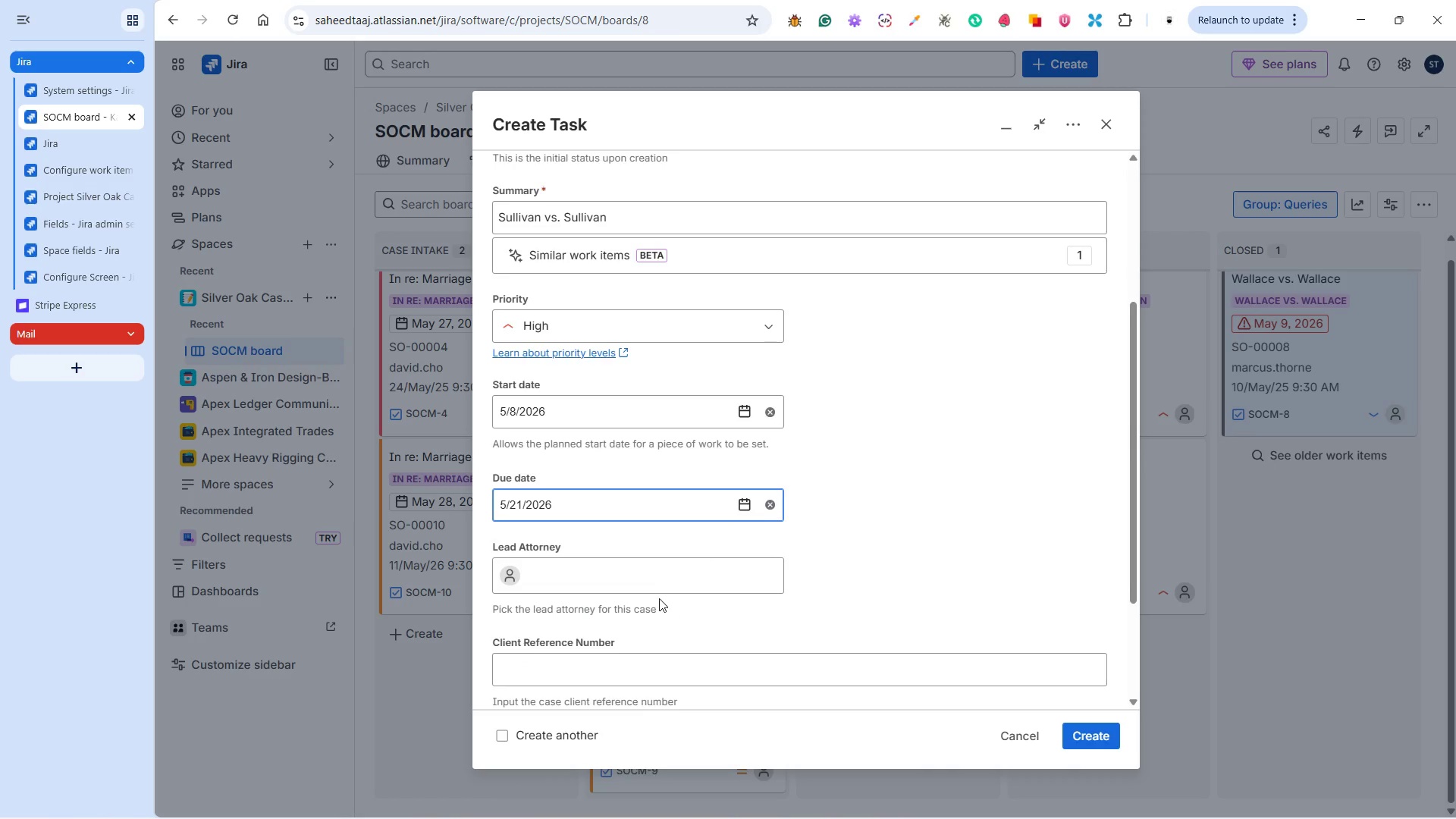 
scroll: coordinate [657, 594], scroll_direction: down, amount: 1.0
 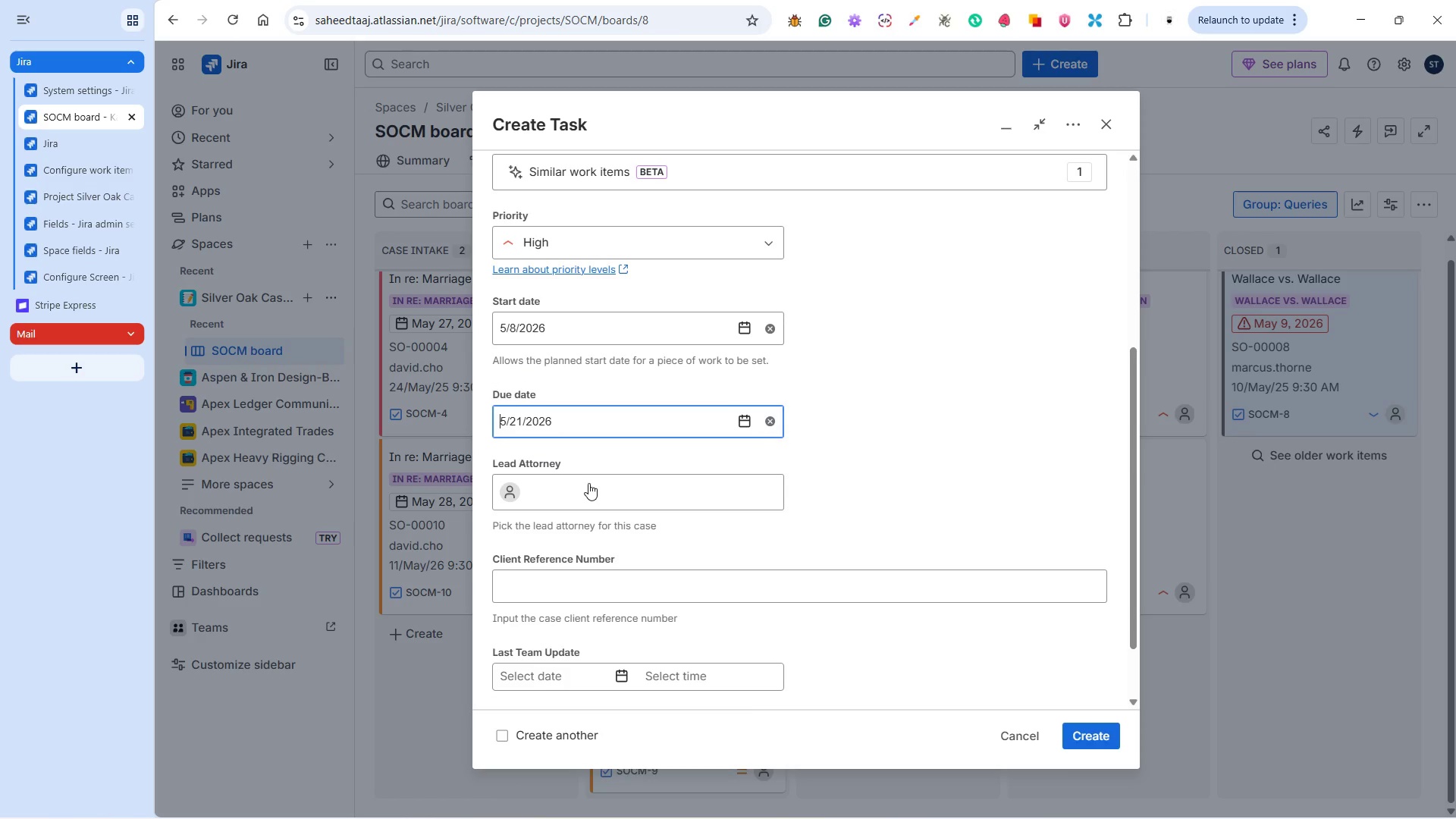 
left_click([588, 483])
 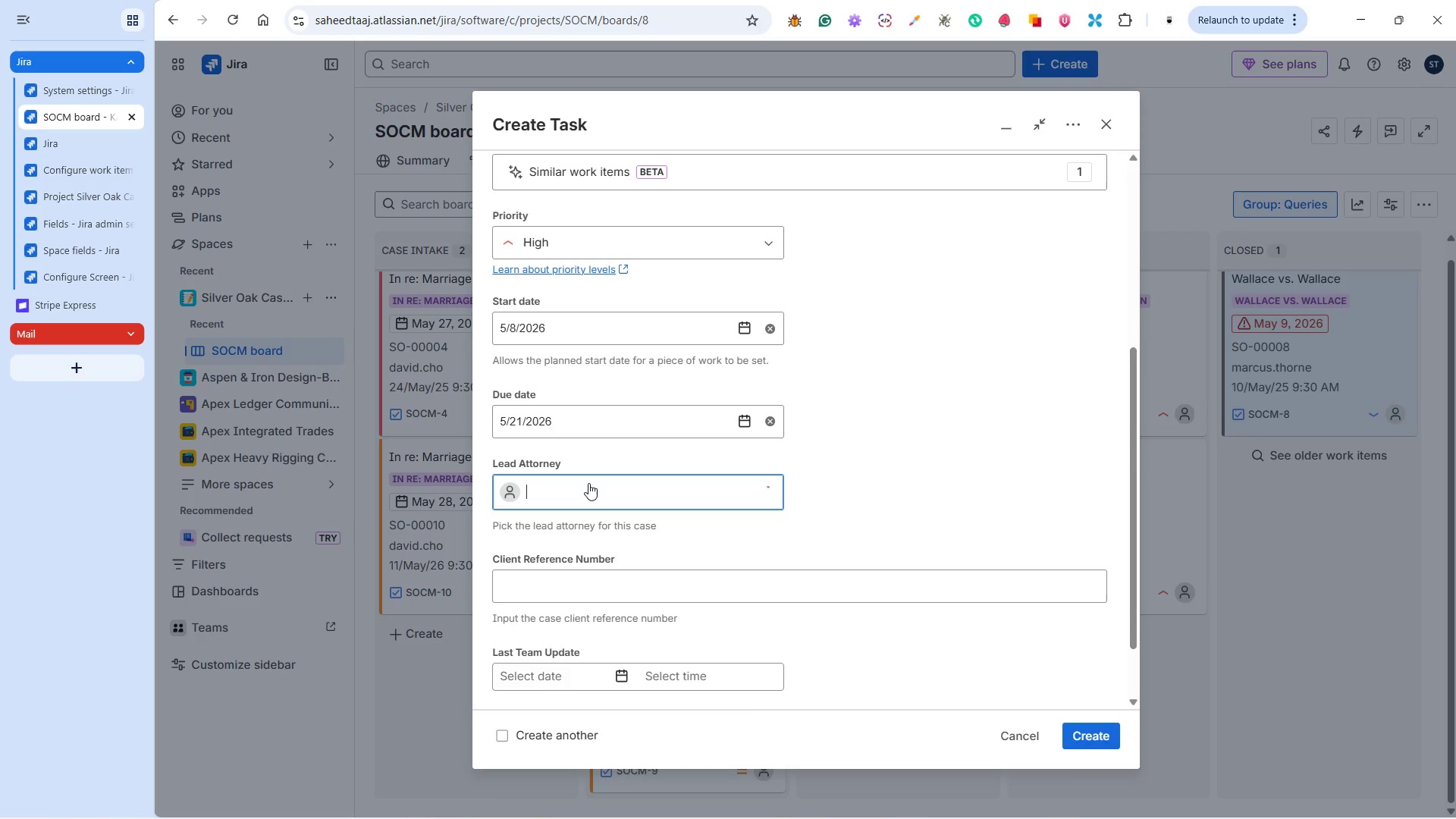 
key(Alt+Tab)
 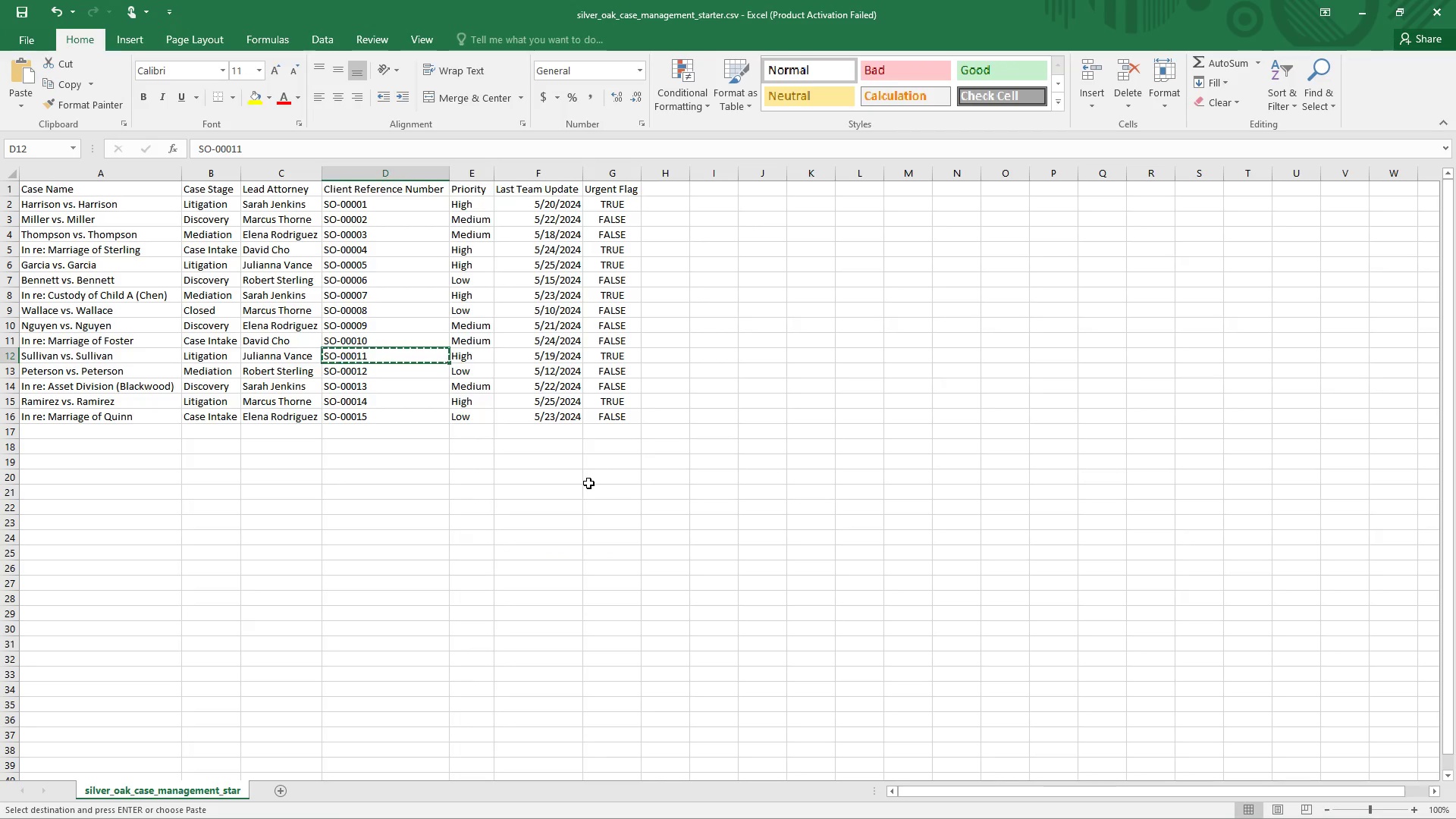 
key(Alt+AltLeft)
 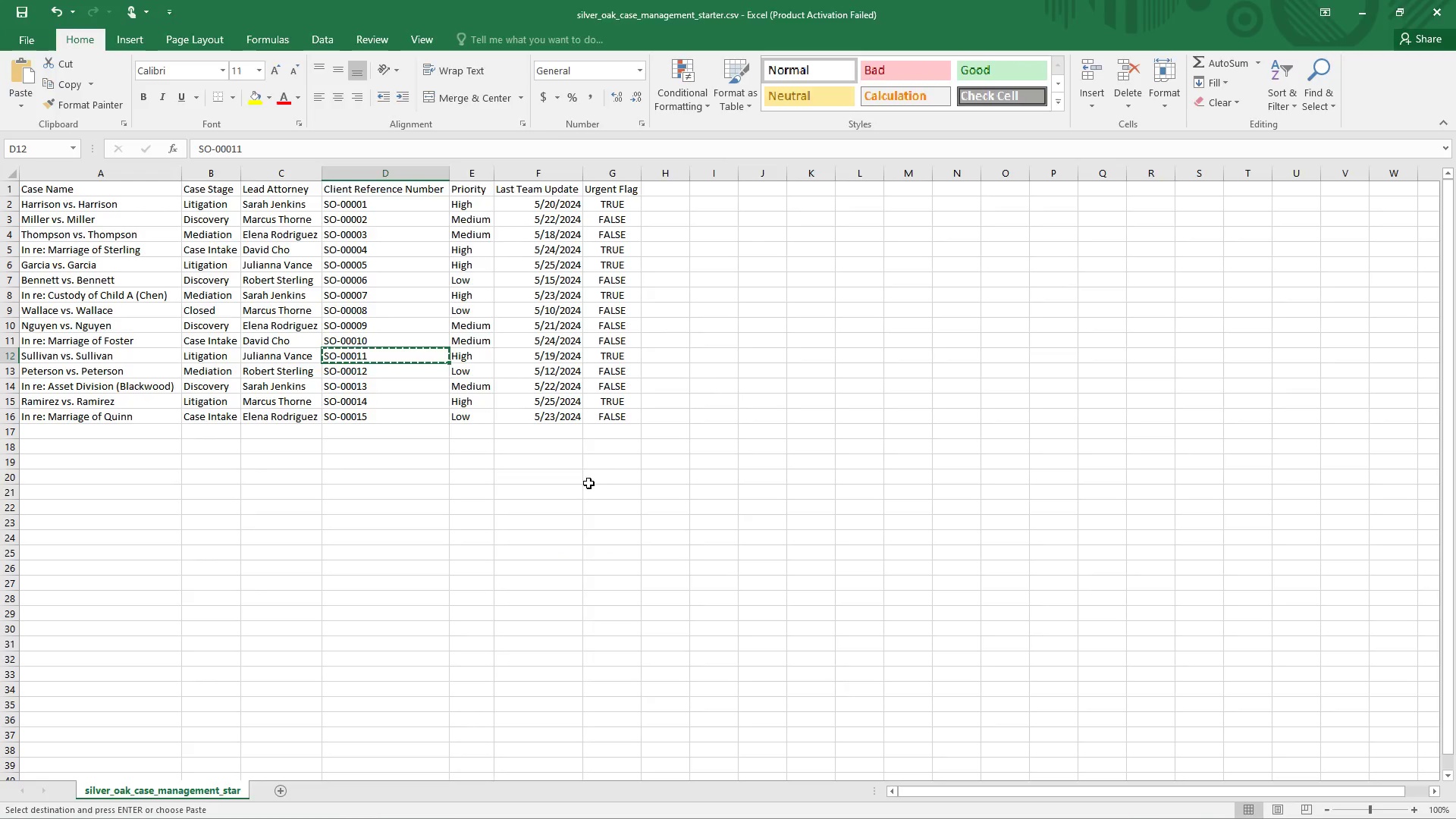 
key(Alt+Tab)
 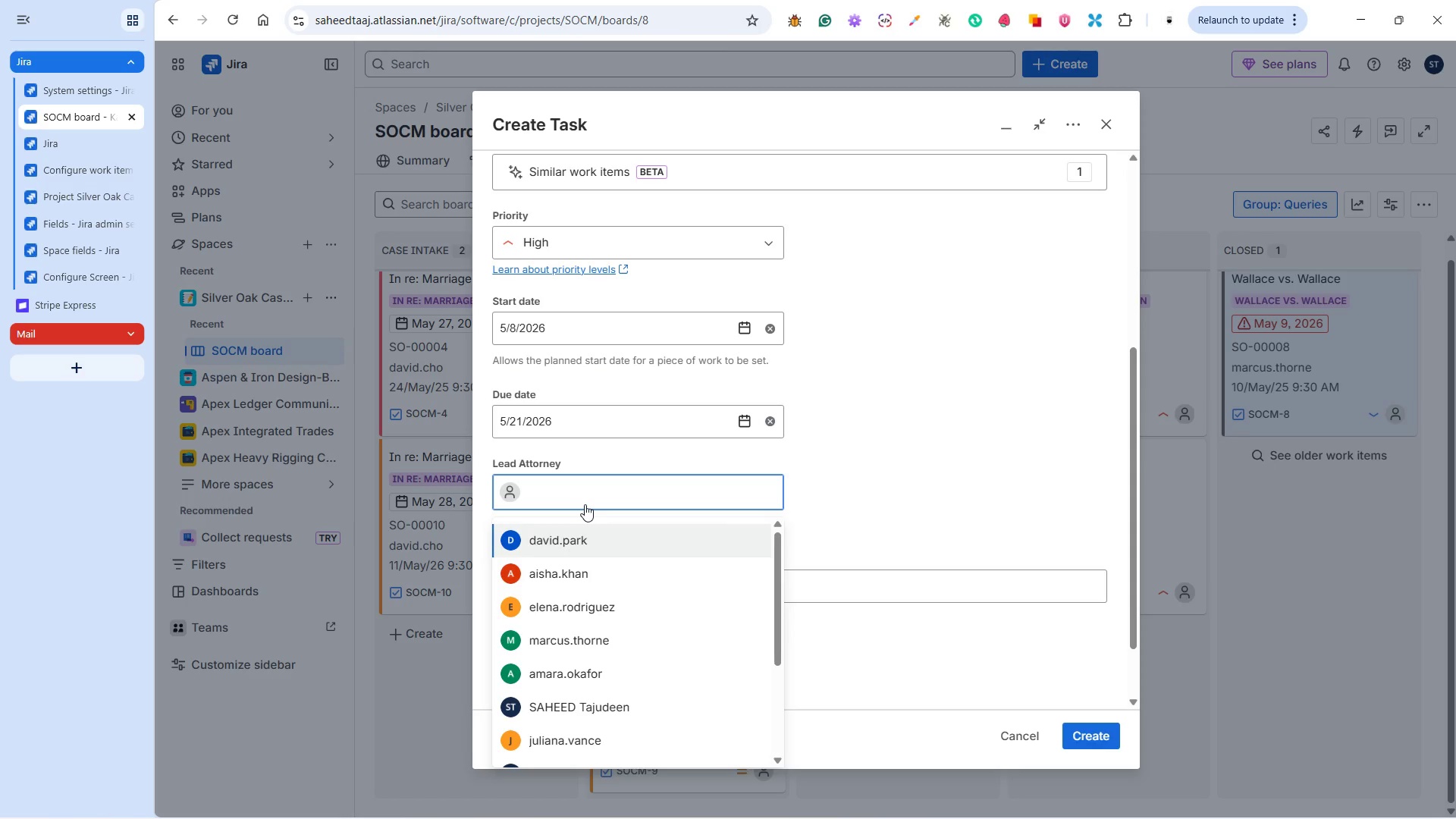 
key(J)
 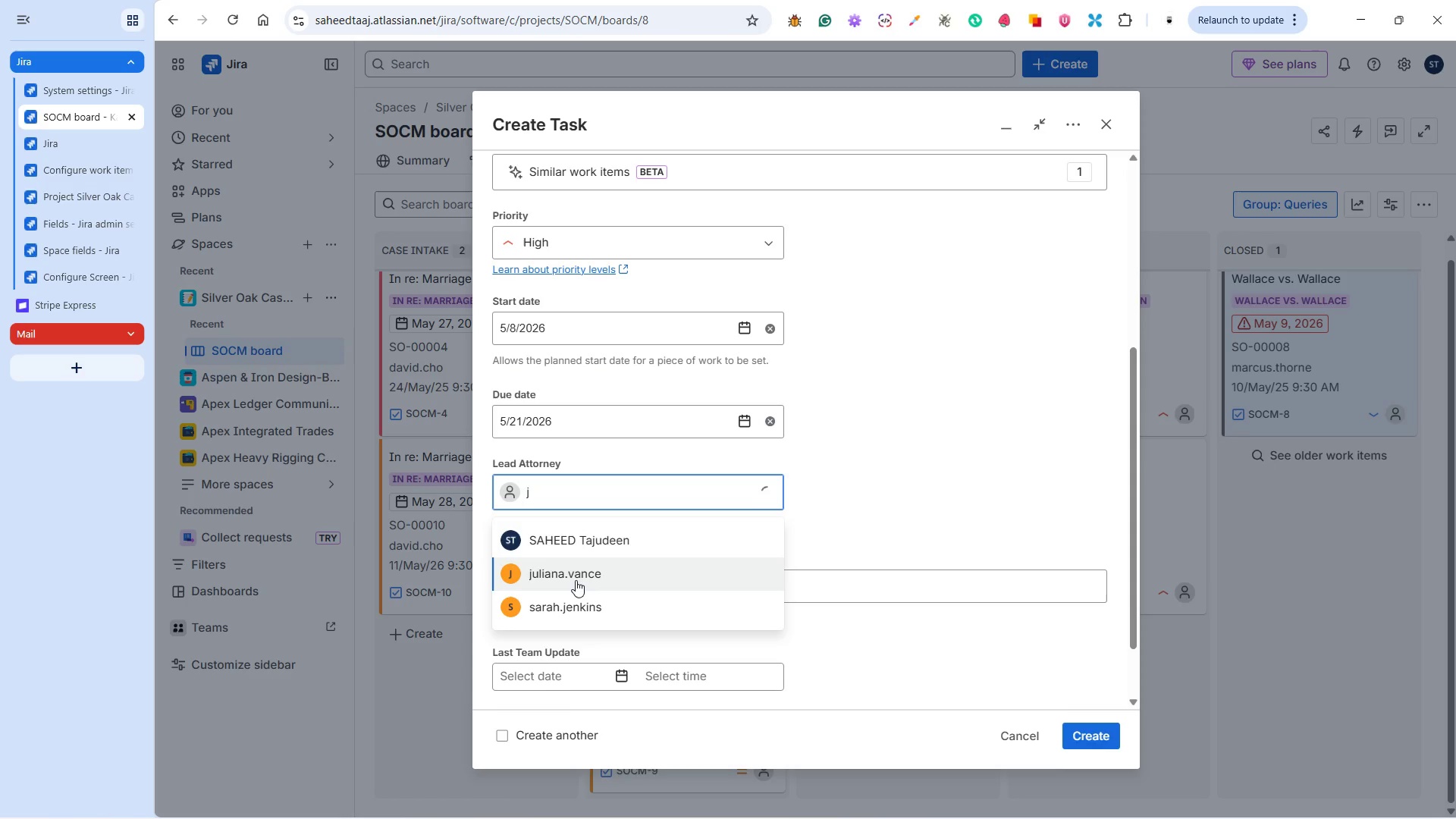 
left_click([576, 580])
 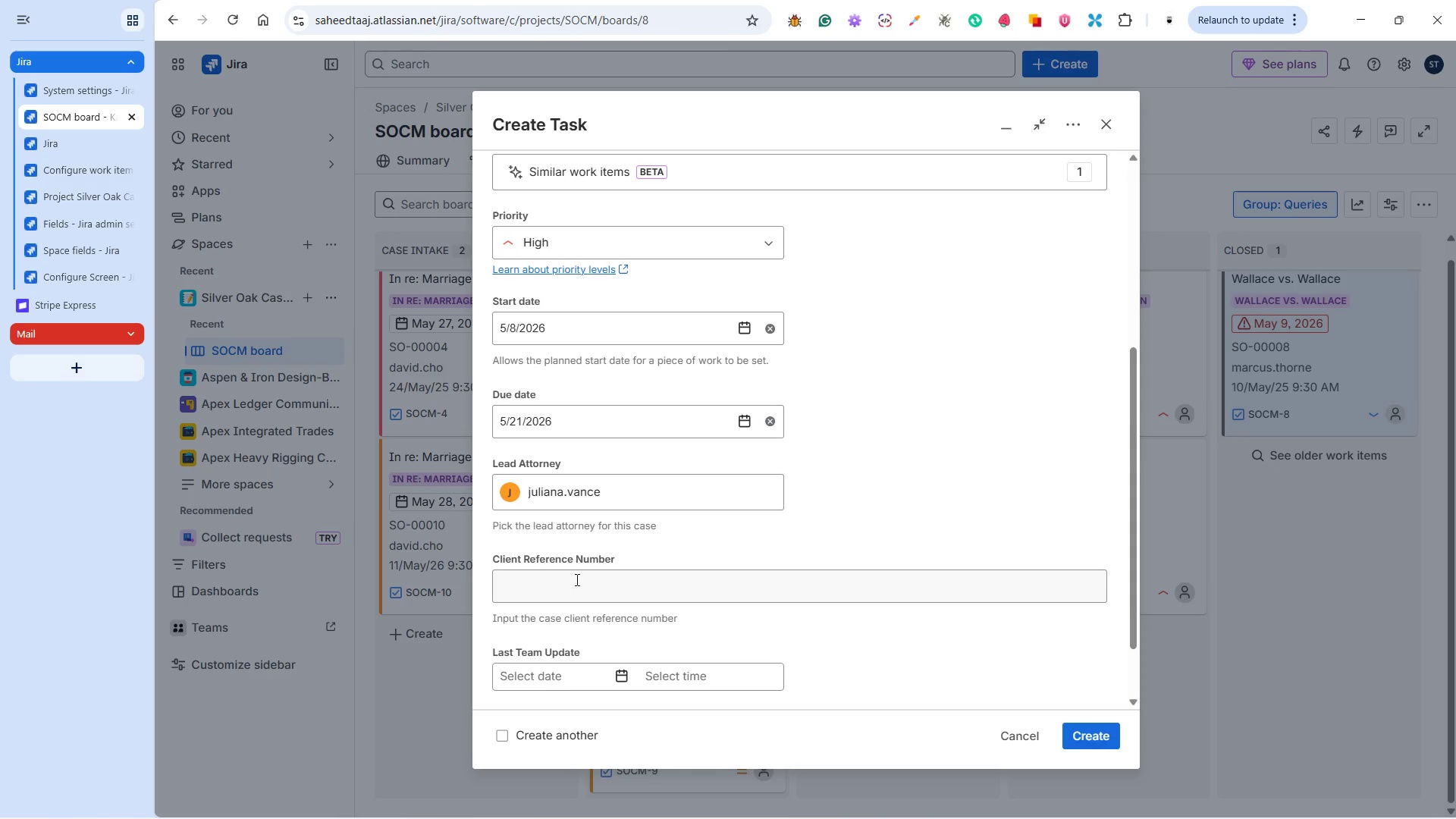 
left_click([575, 579])
 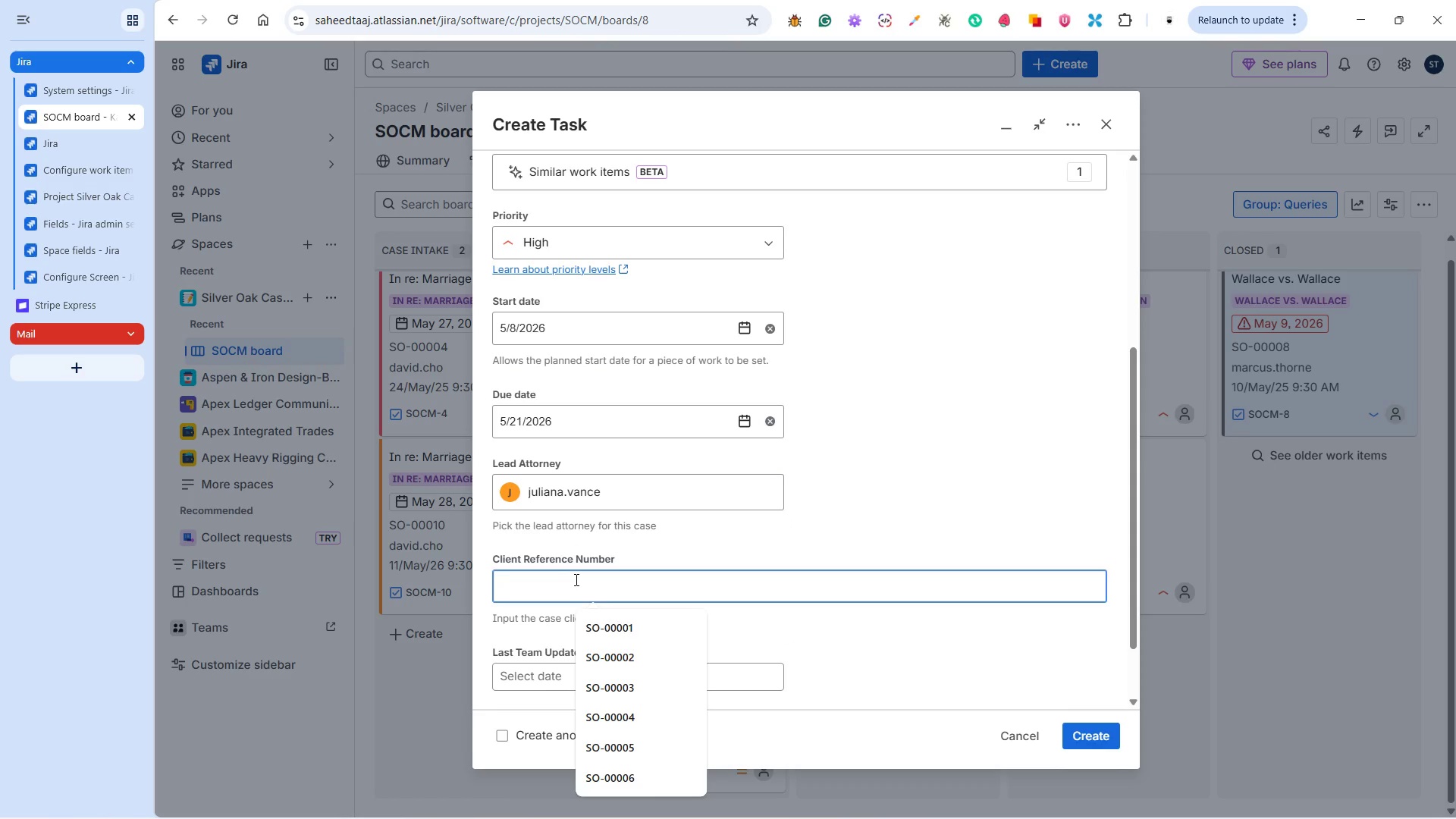 
key(Control+V)
 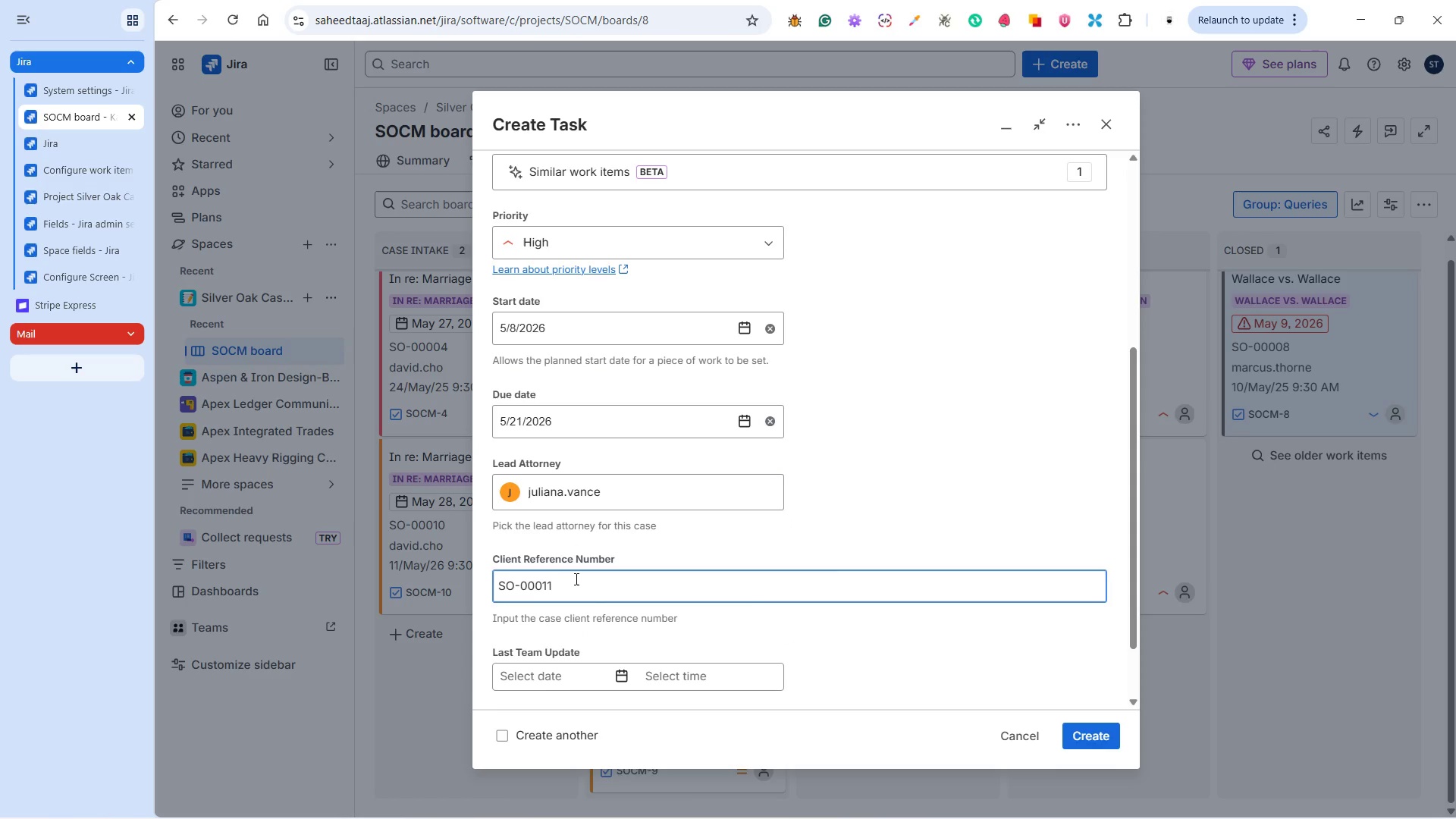 
key(Alt+Tab)
 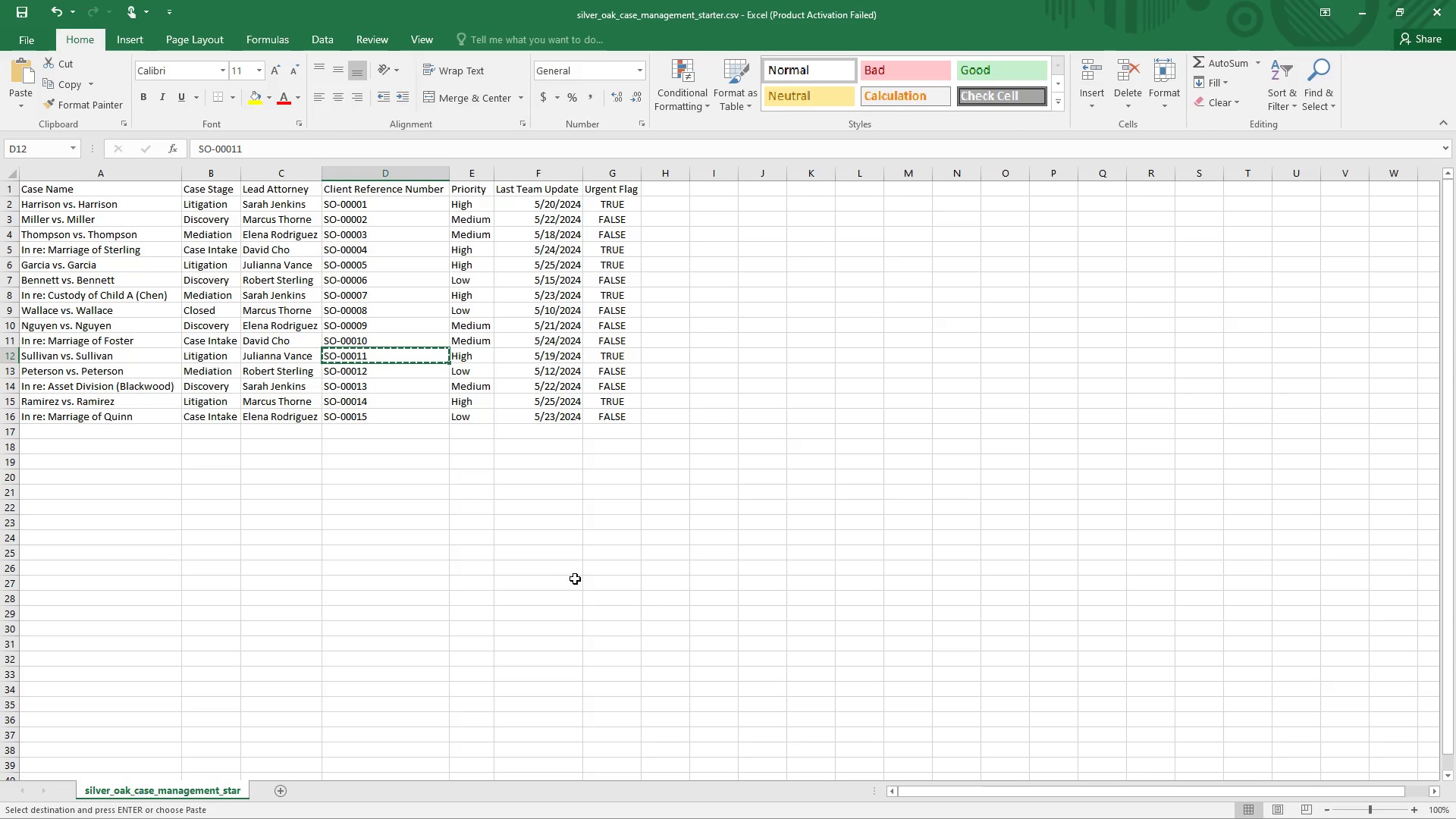 
key(Alt+Tab)
 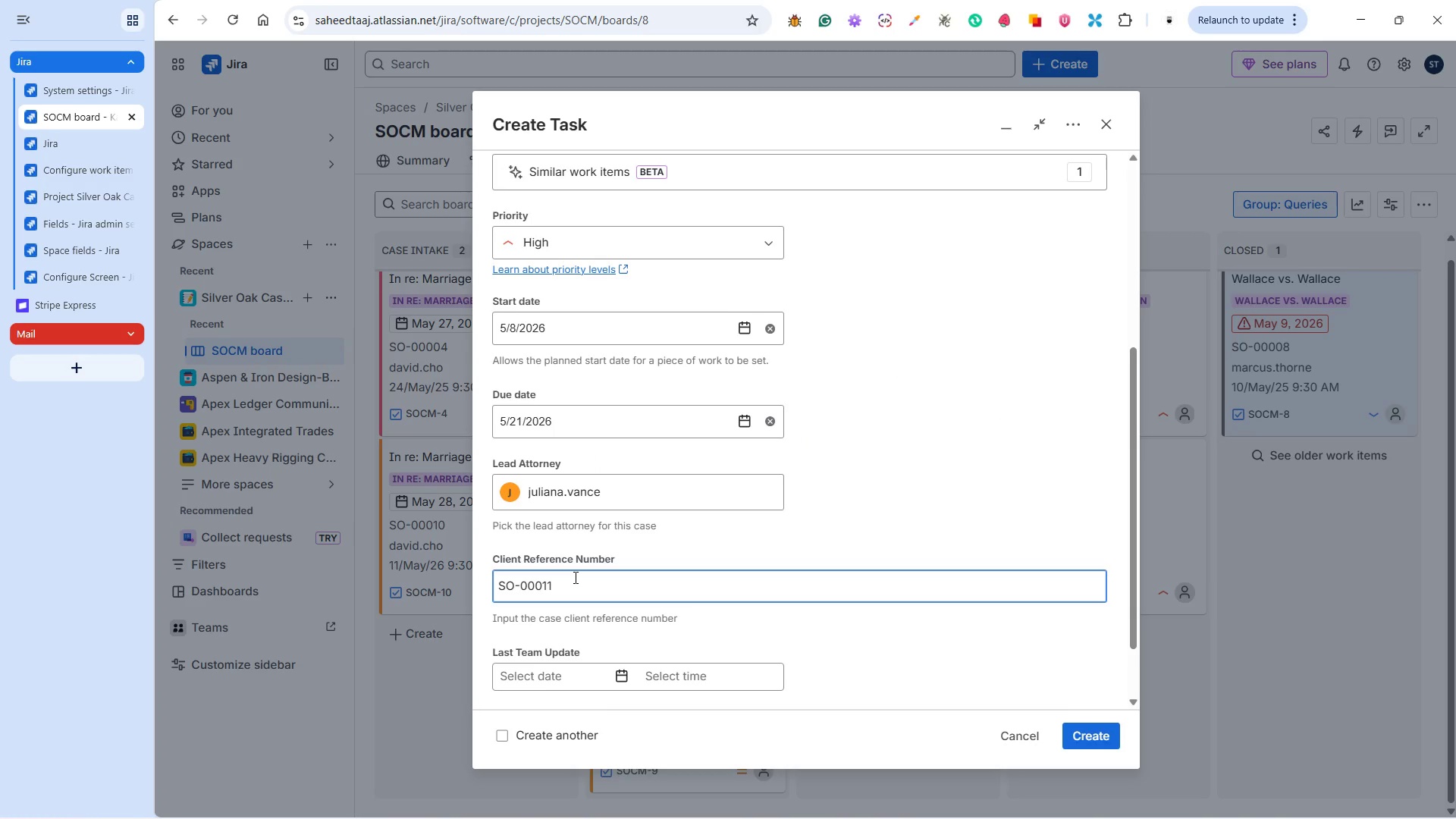 
key(Alt+Tab)
 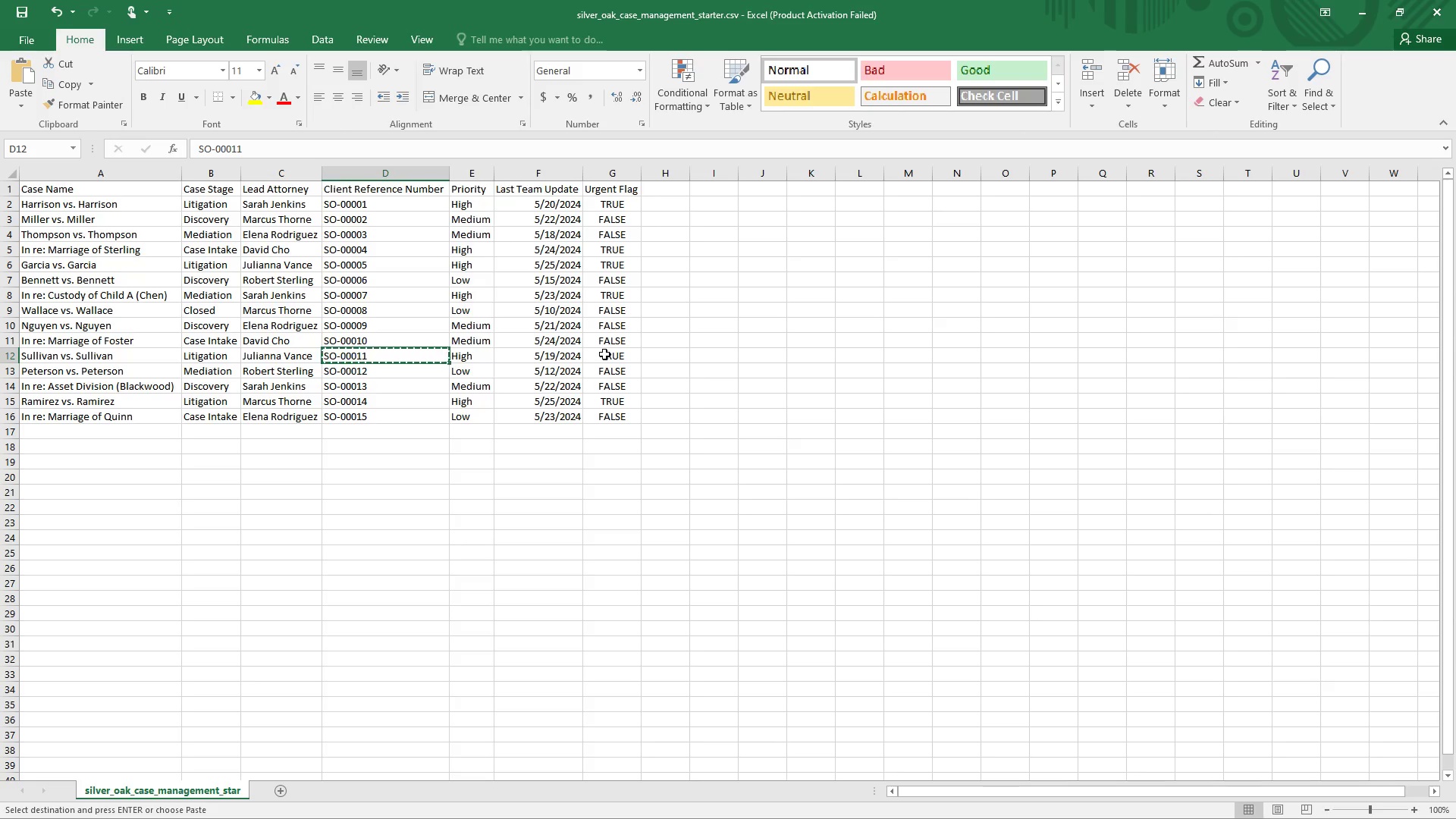 
scroll: coordinate [574, 577], scroll_direction: down, amount: 1.0
 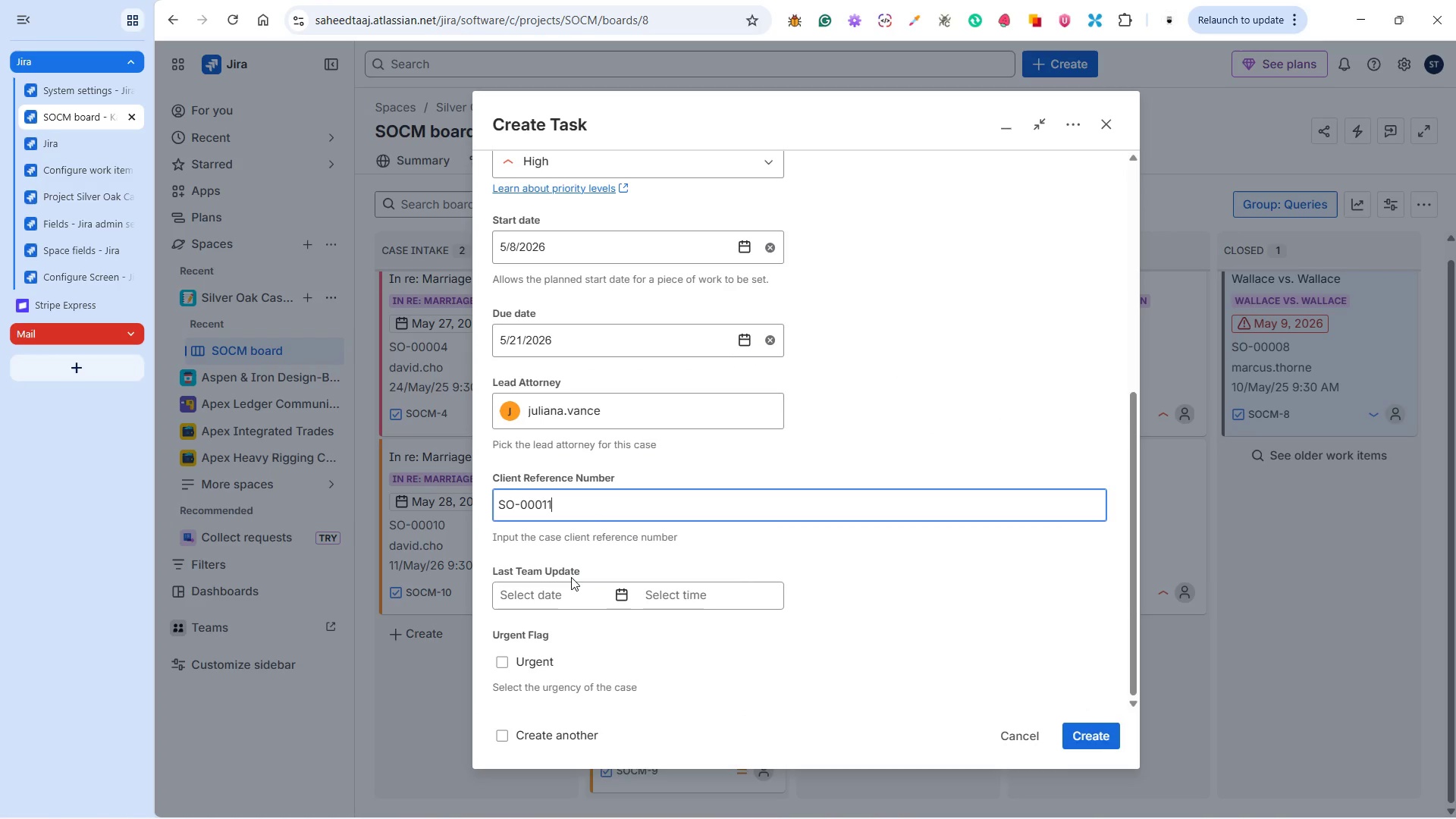 
wait(8.58)
 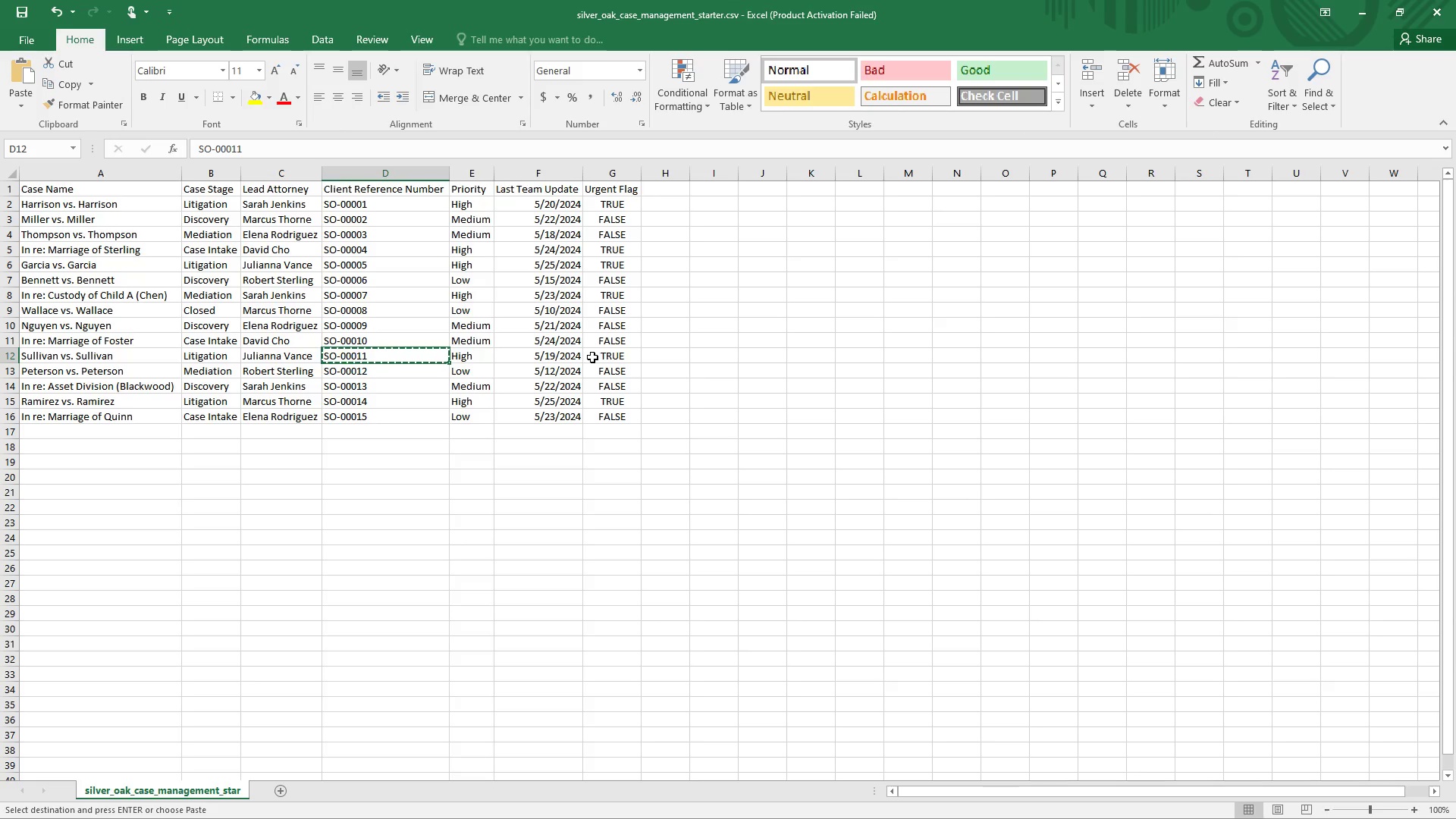 
key(Alt+Tab)
 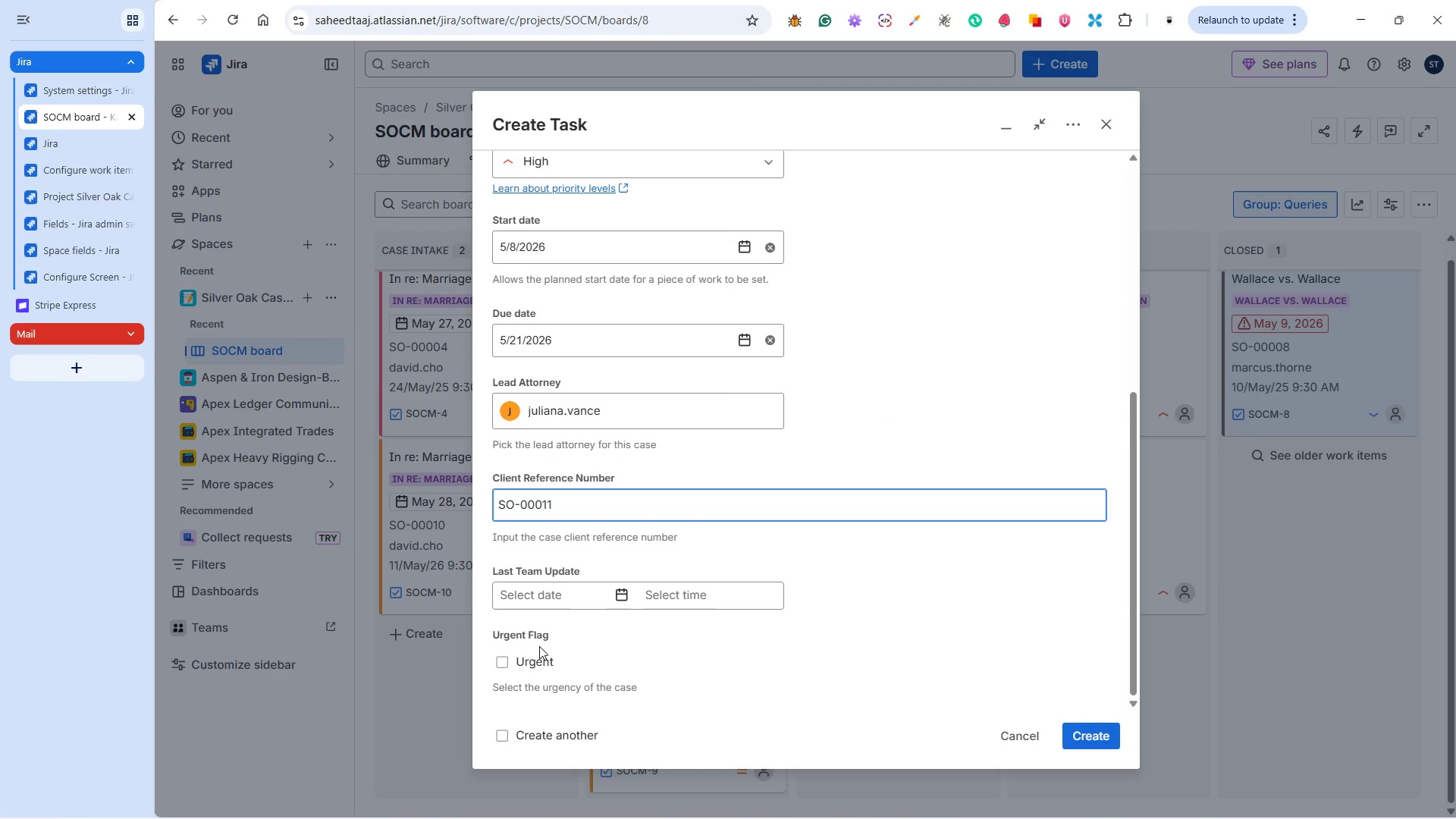 
left_click([527, 660])
 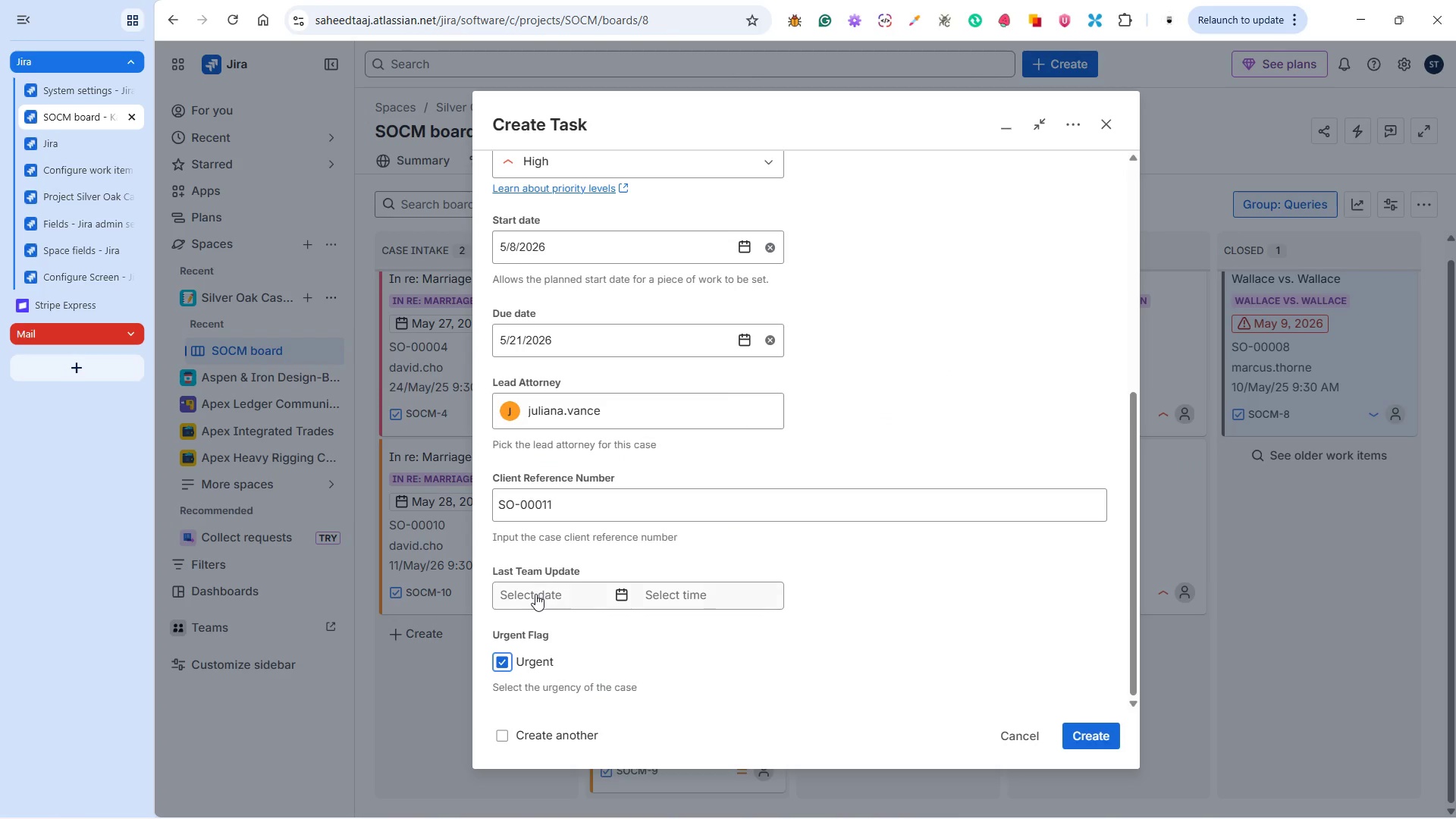 
left_click([535, 593])
 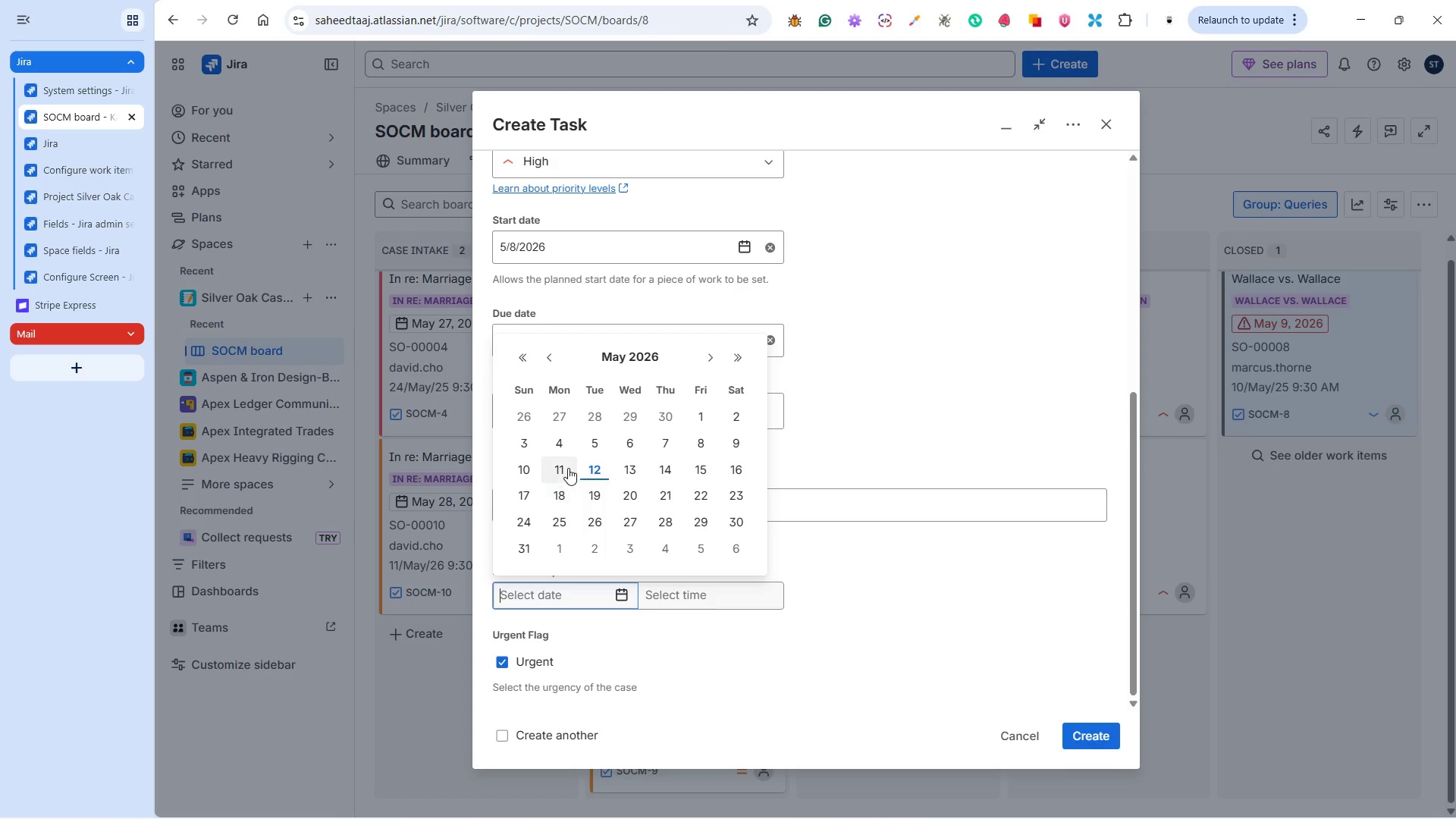 
left_click([568, 468])
 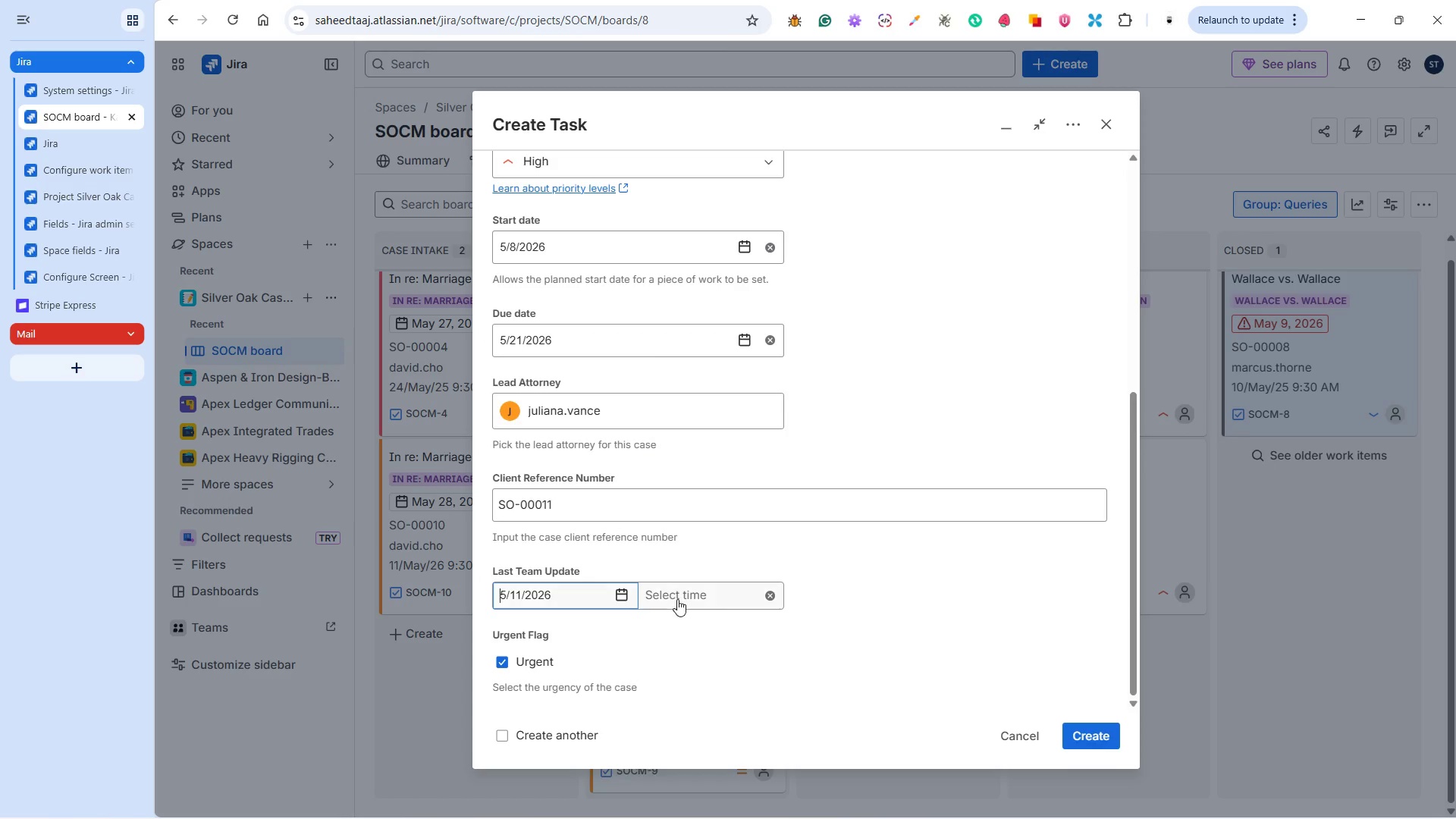 
left_click([677, 599])
 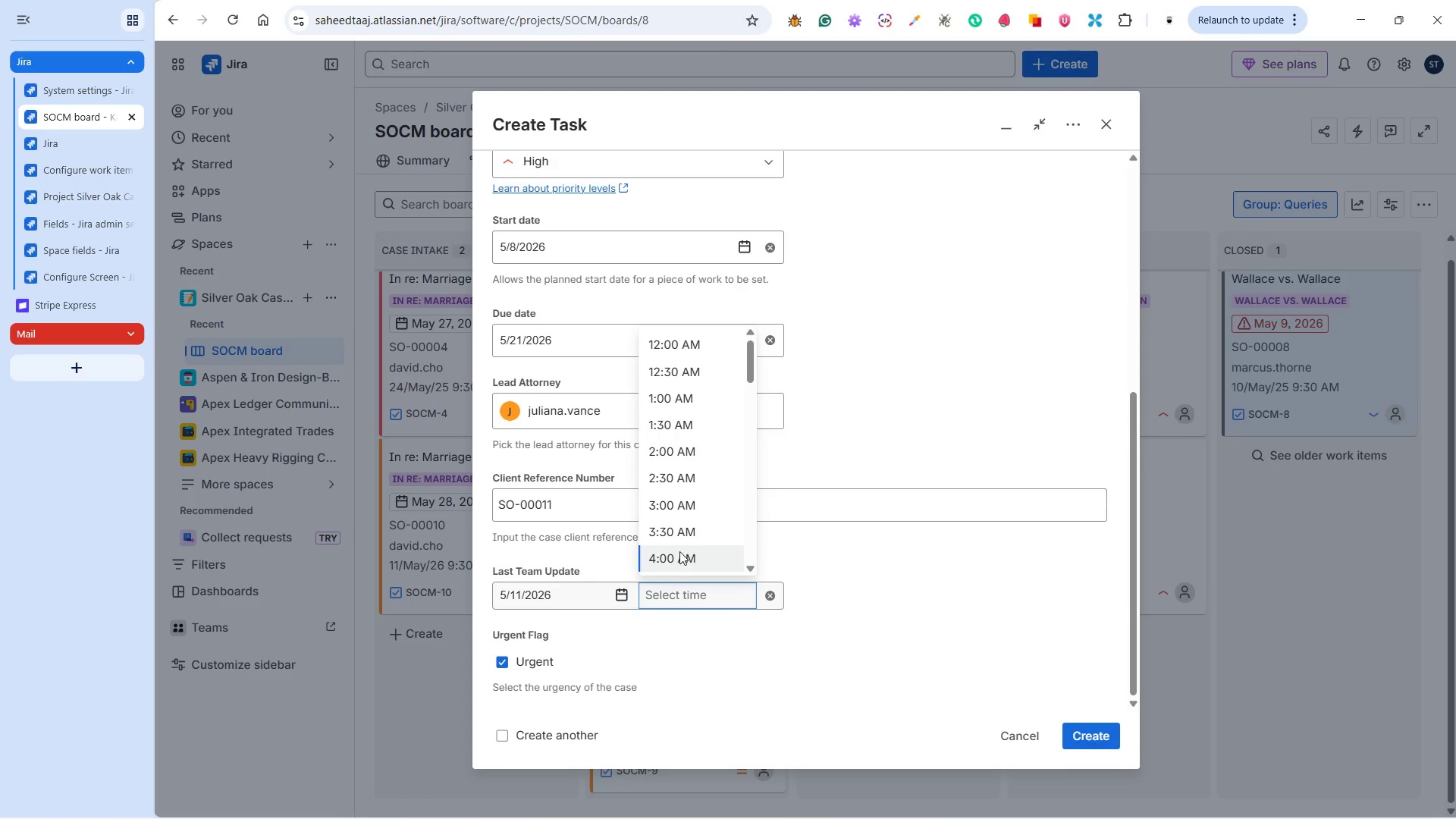 
left_click([679, 550])
 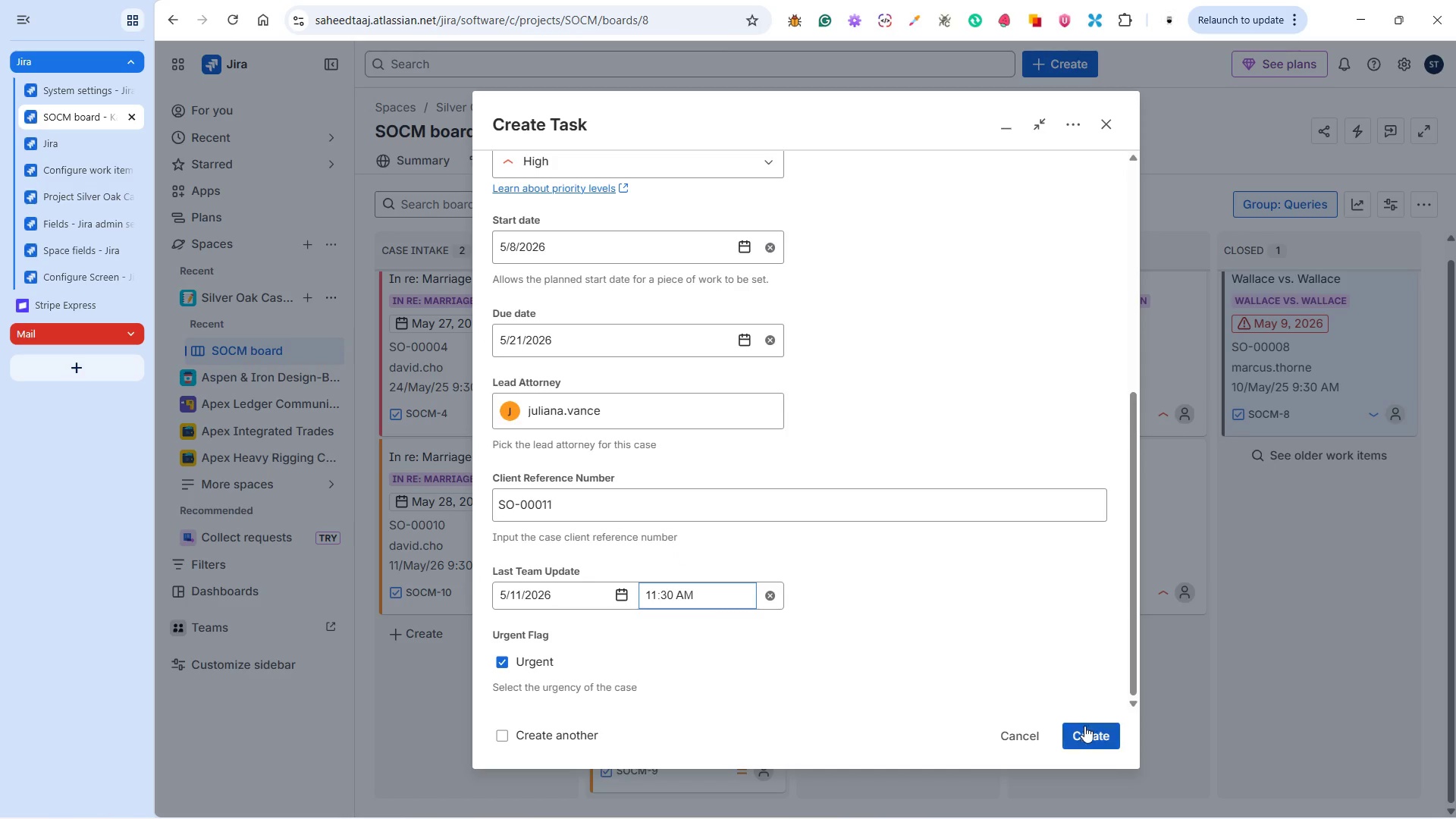 
scroll: coordinate [679, 551], scroll_direction: down, amount: 5.0
 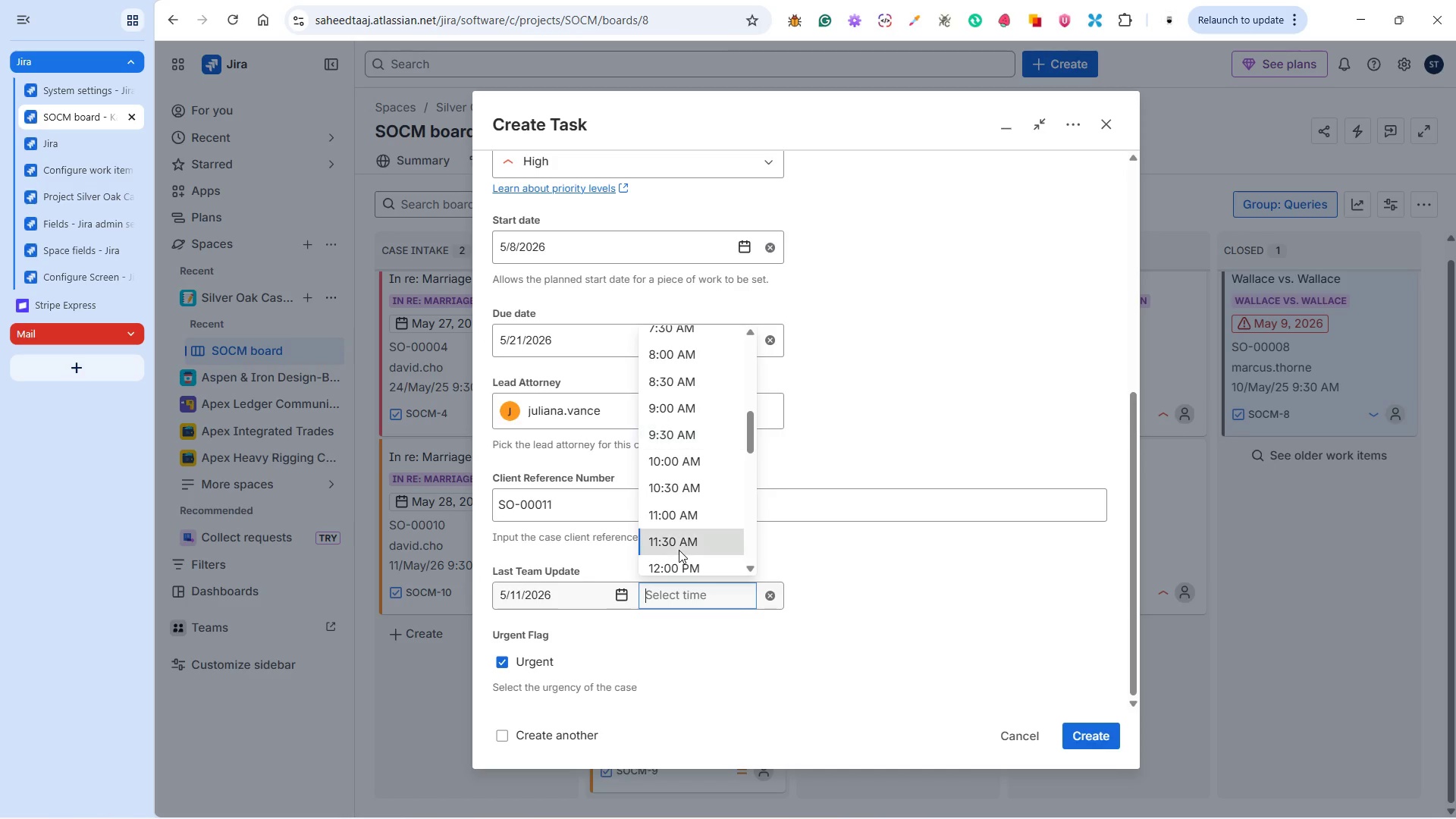 
left_click([1084, 730])
 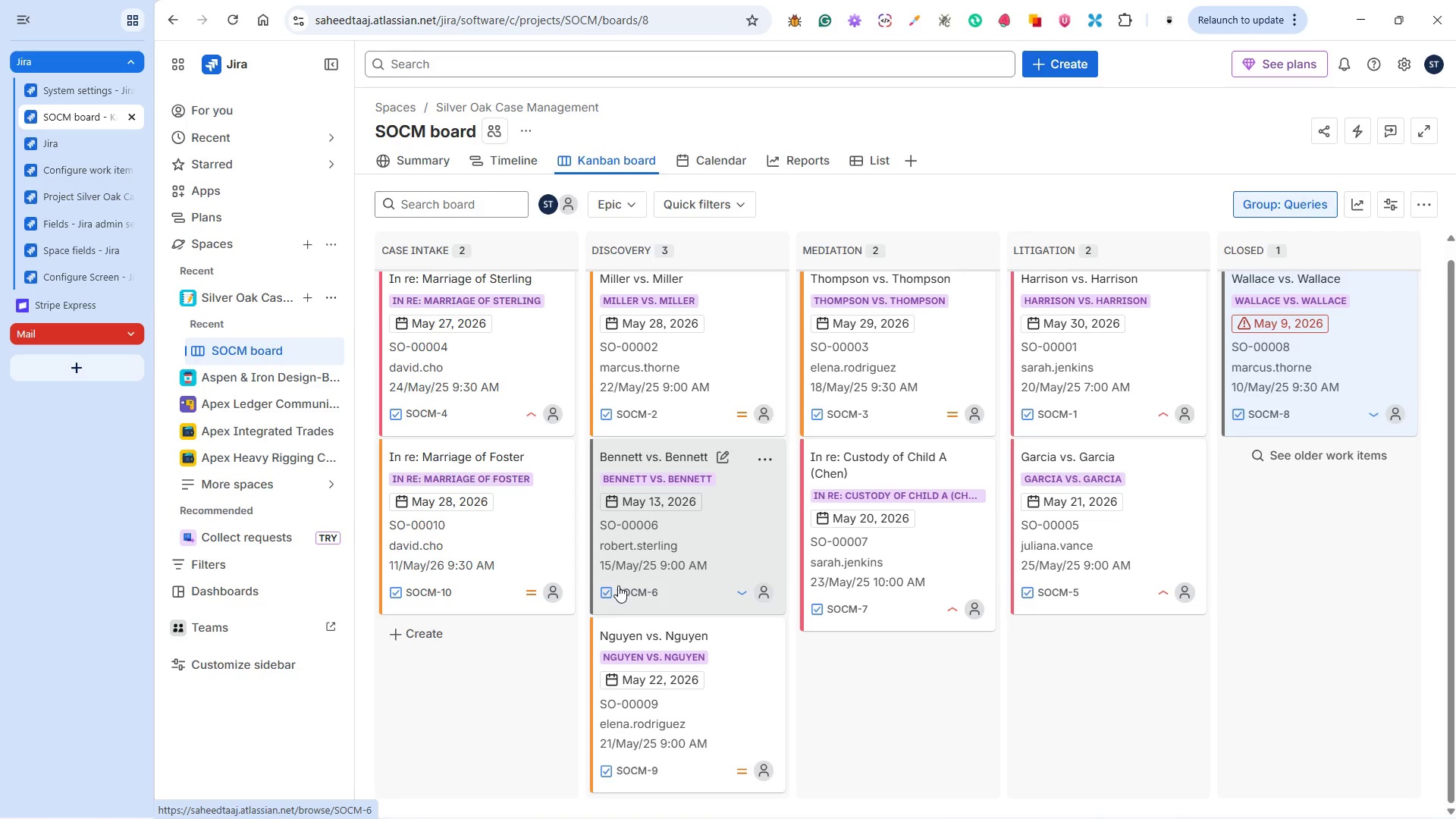 
wait(5.59)
 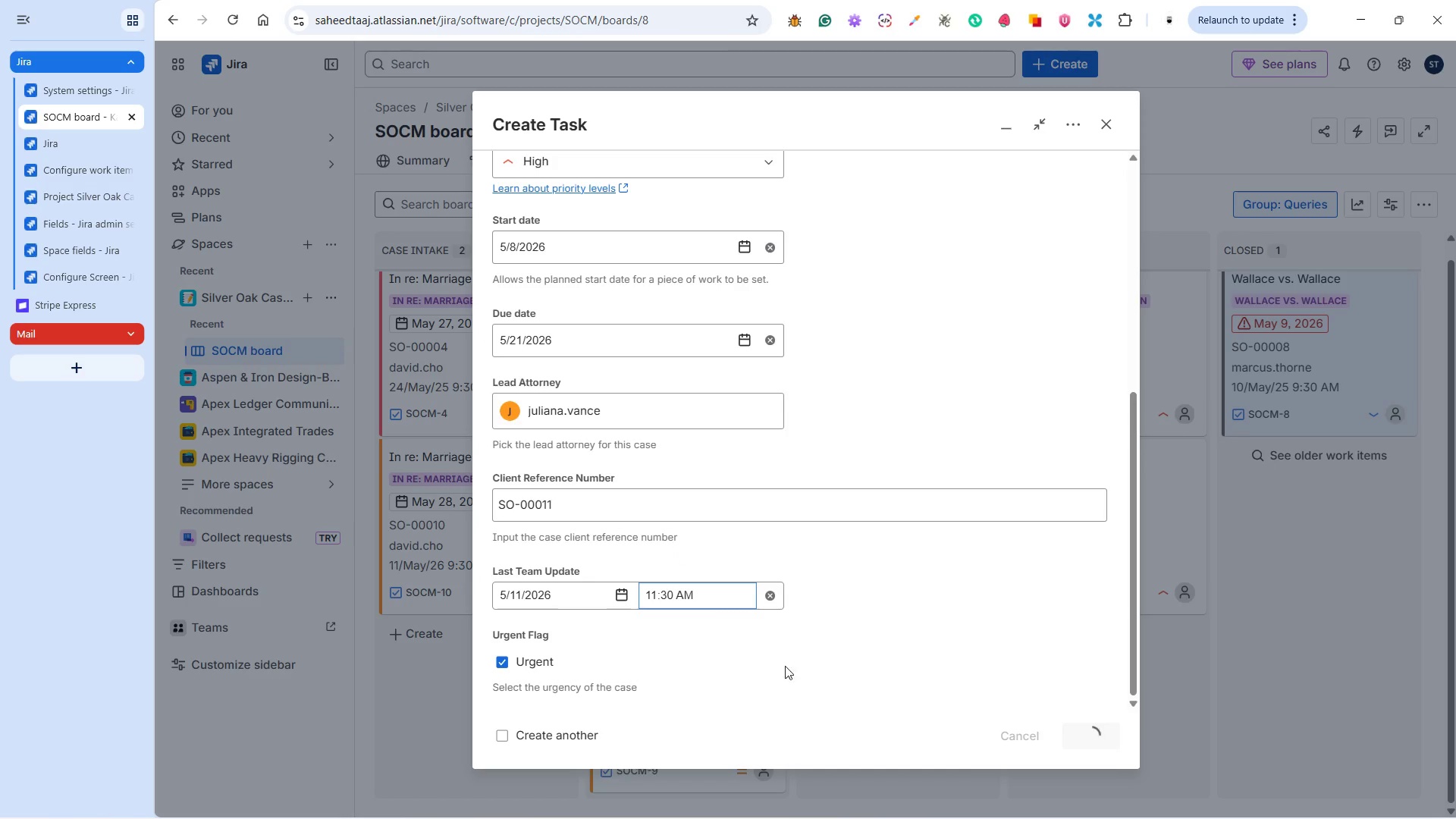 
key(Alt+Tab)
 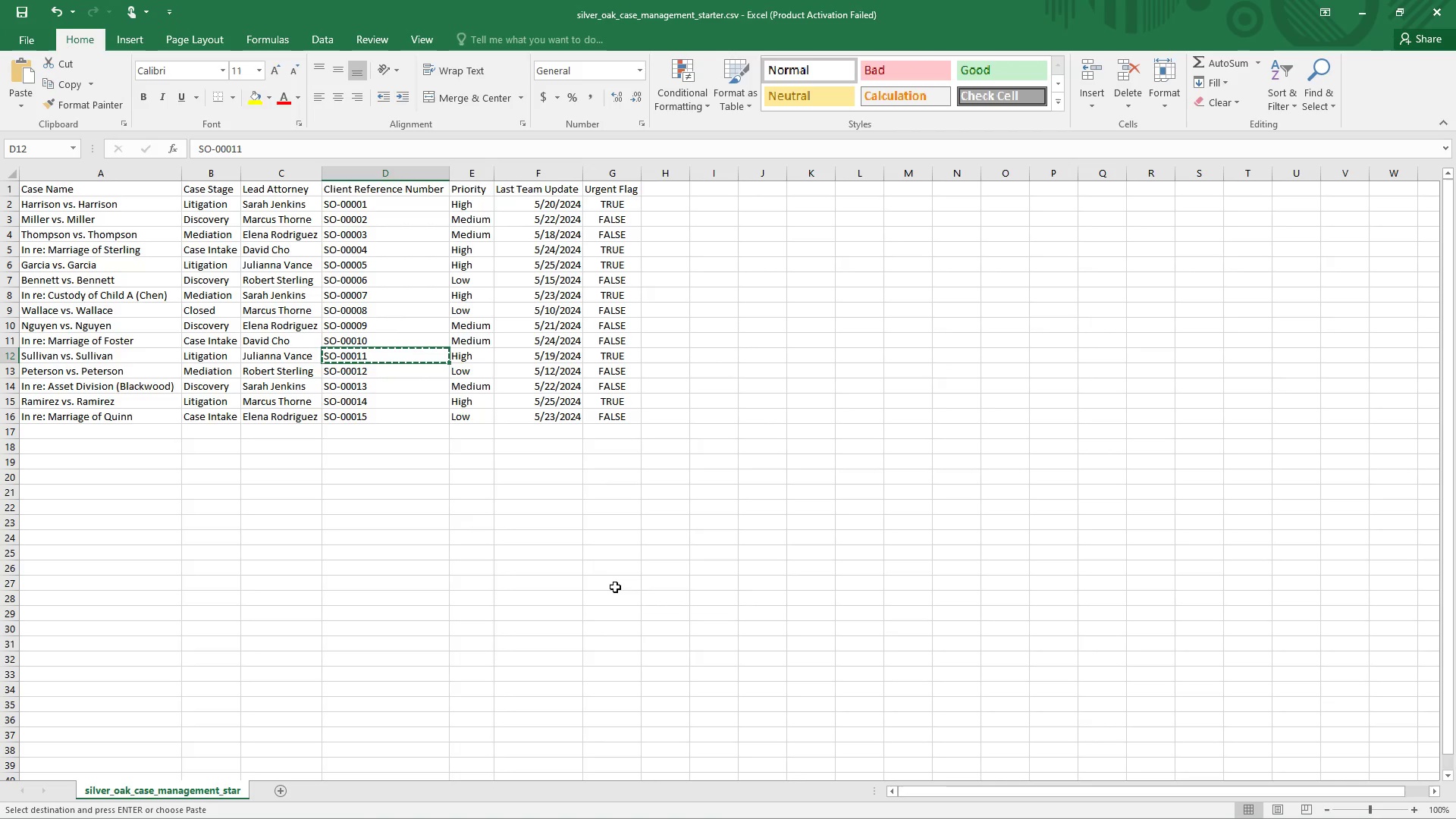 
key(Alt+Tab)
 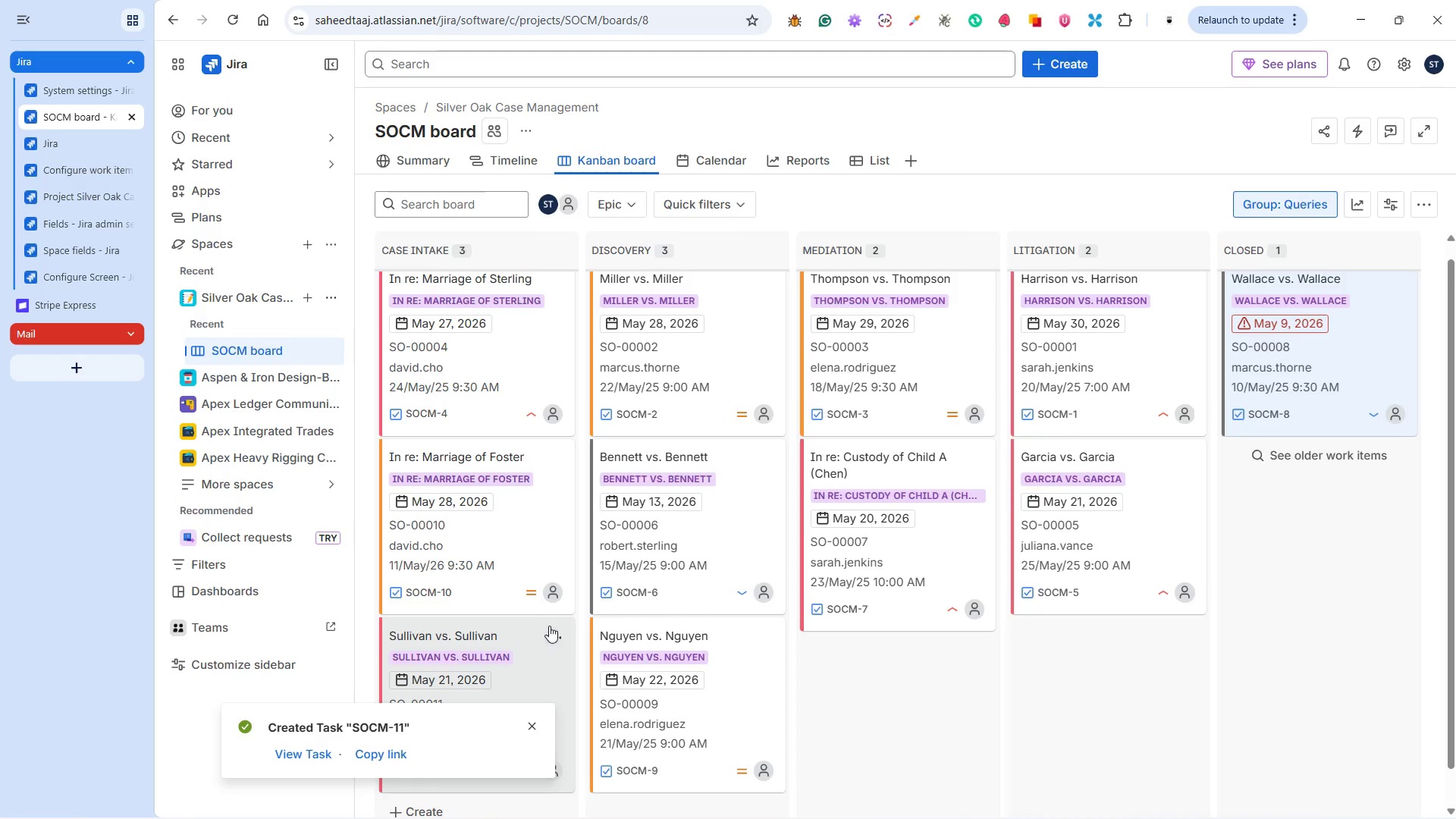 
left_click([550, 628])
 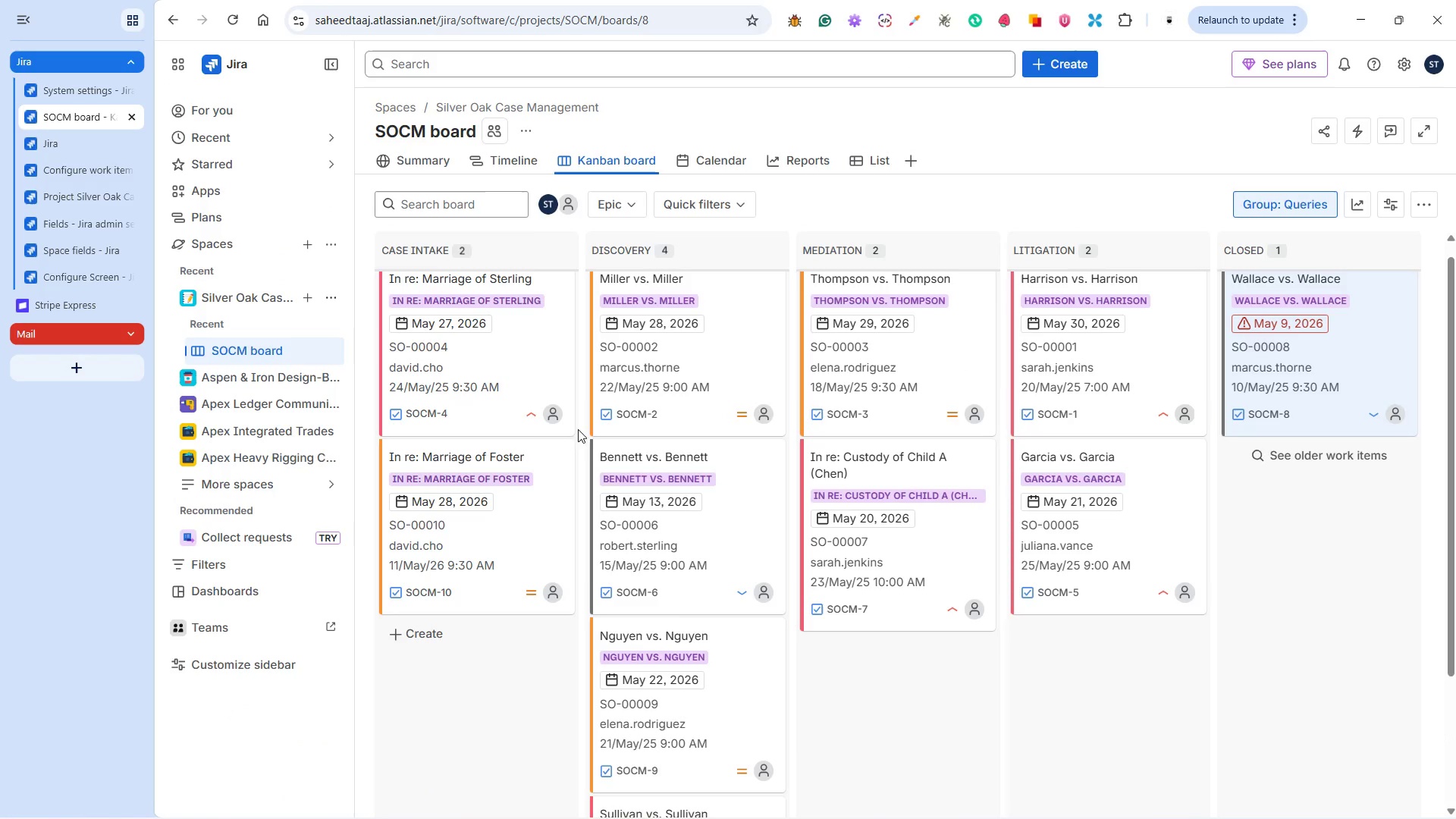 
scroll: coordinate [753, 739], scroll_direction: down, amount: 4.0
 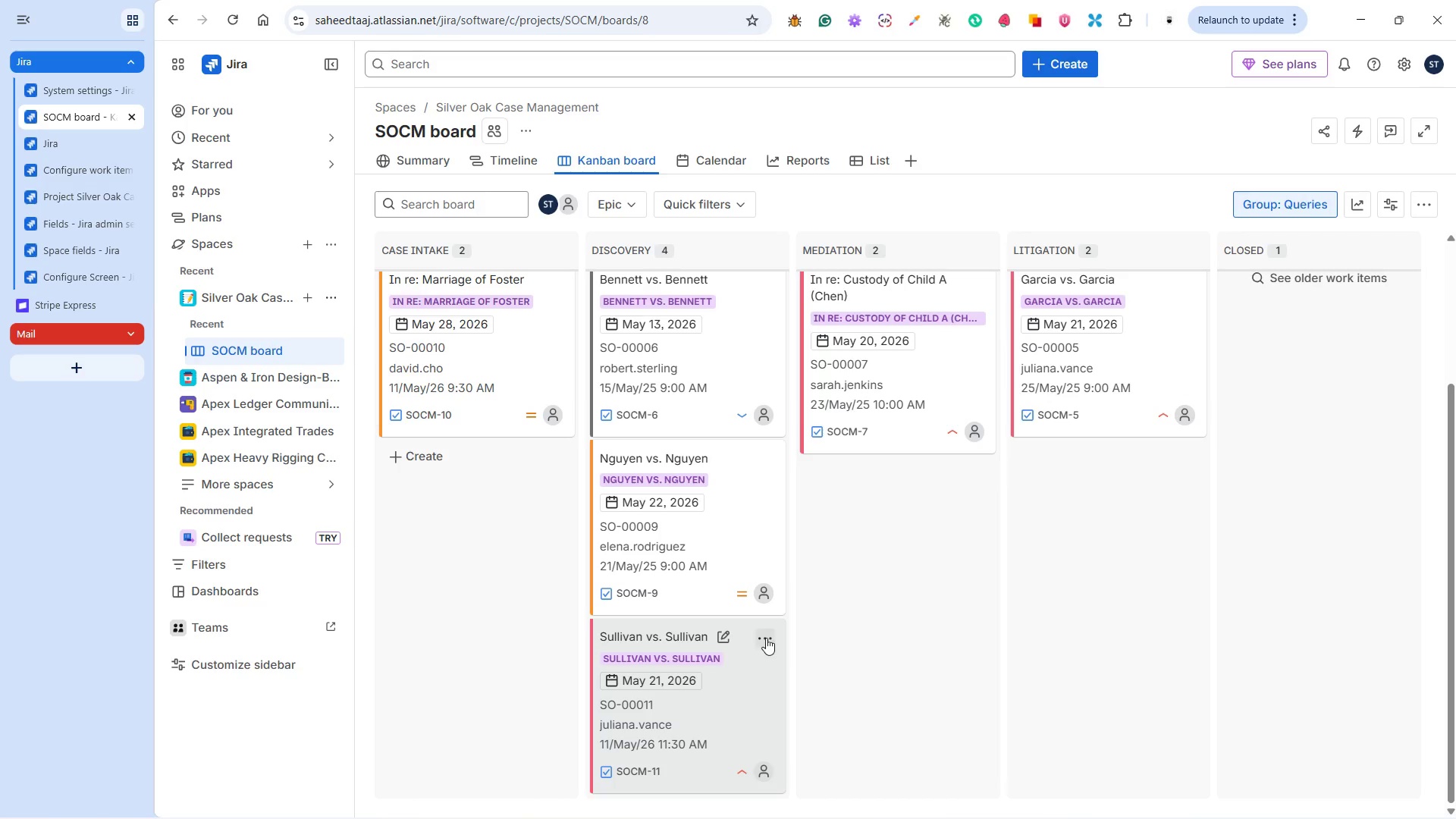 
left_click([766, 636])
 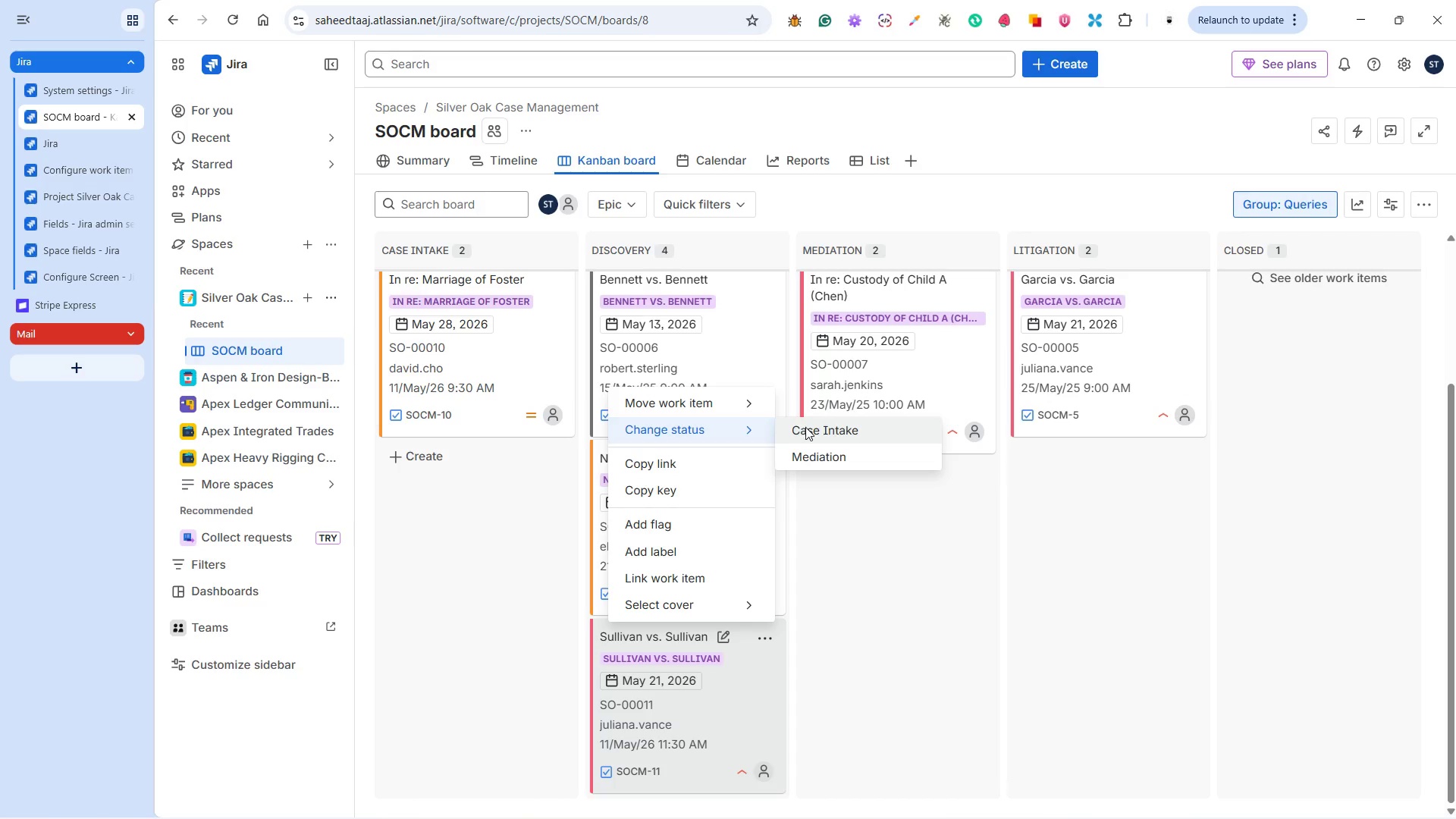 
left_click([815, 455])
 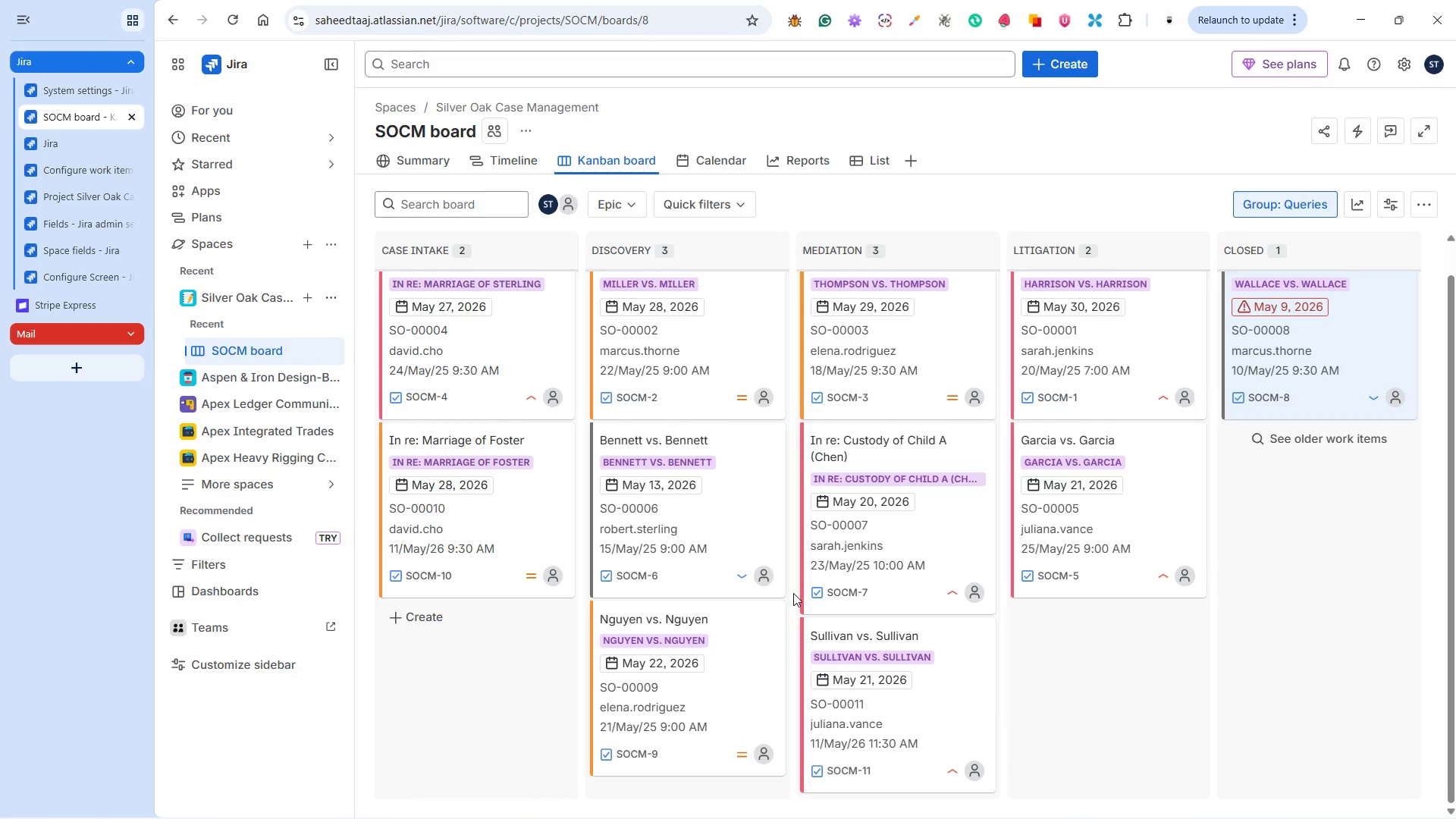 
key(Alt+Tab)
 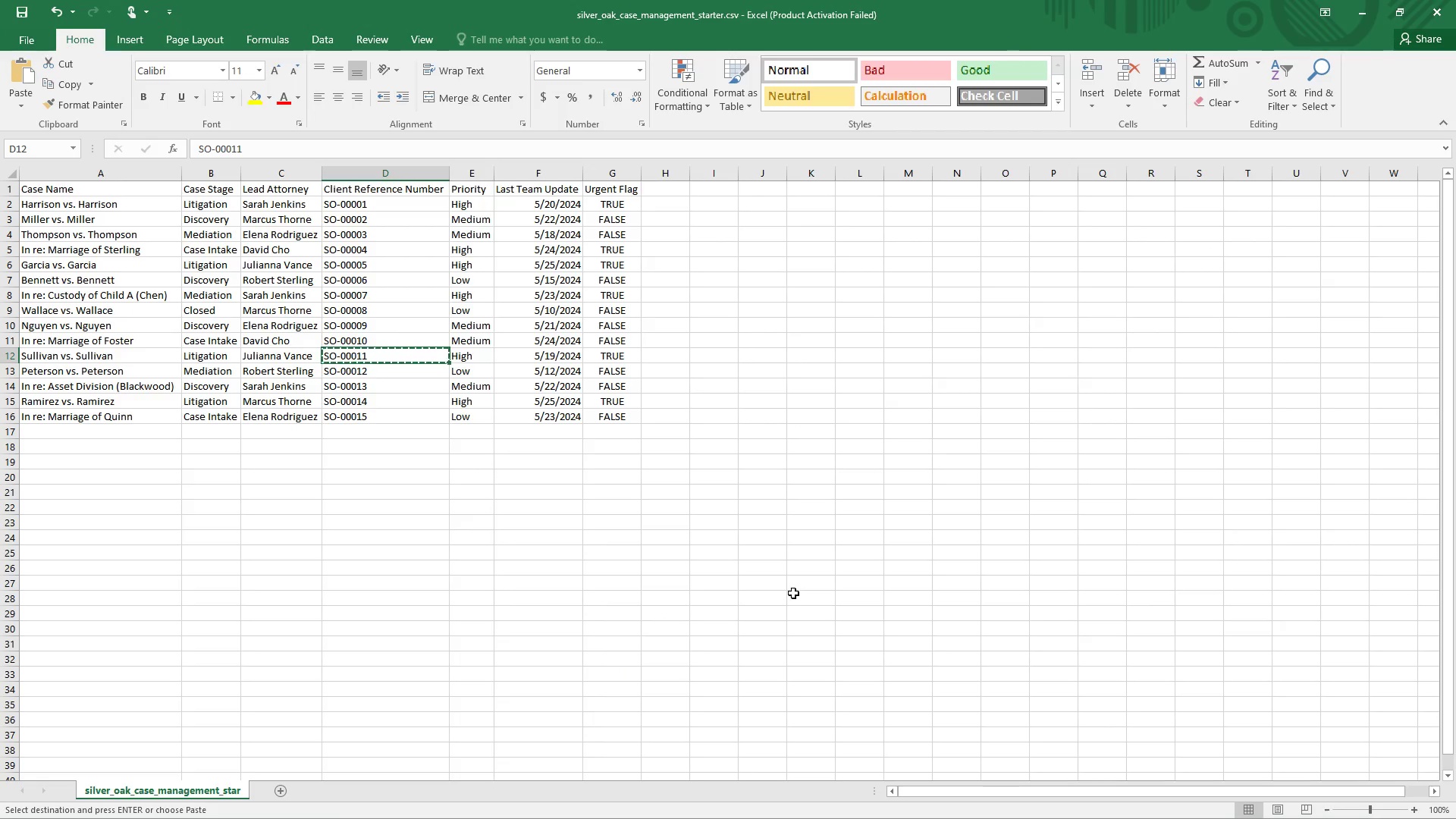 
key(Alt+Tab)
 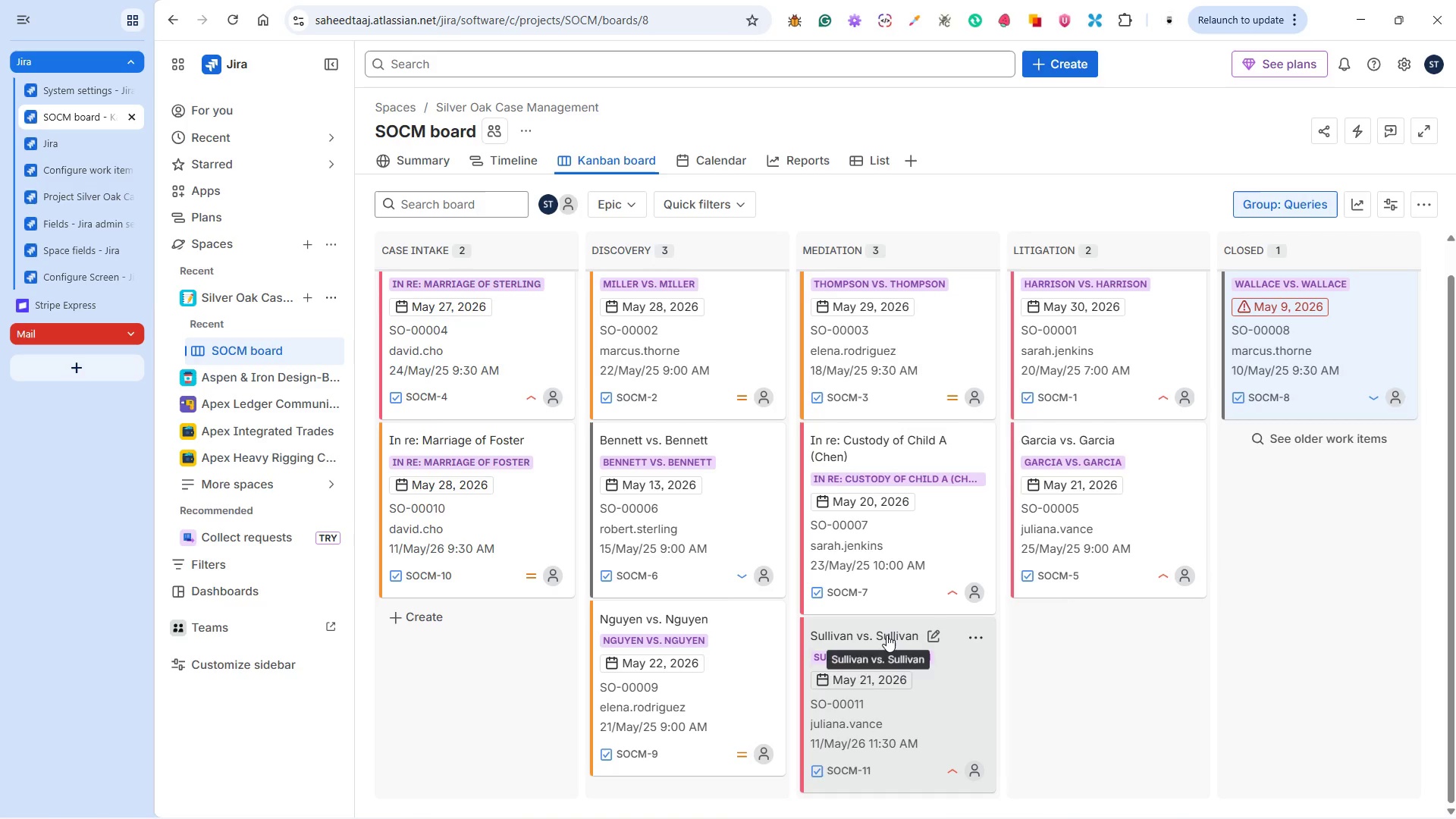 
scroll: coordinate [886, 635], scroll_direction: down, amount: 1.0
 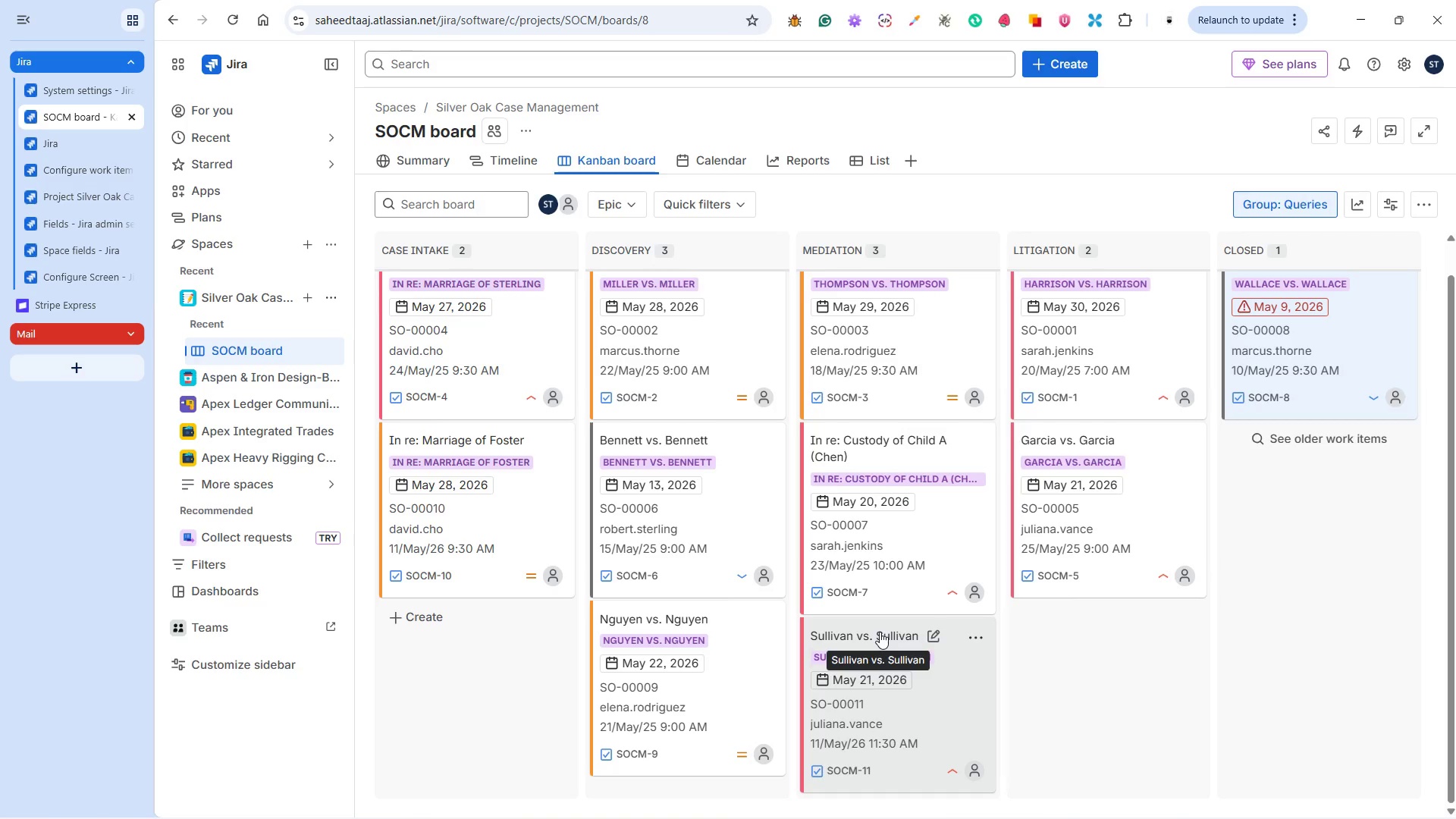 
wait(5.24)
 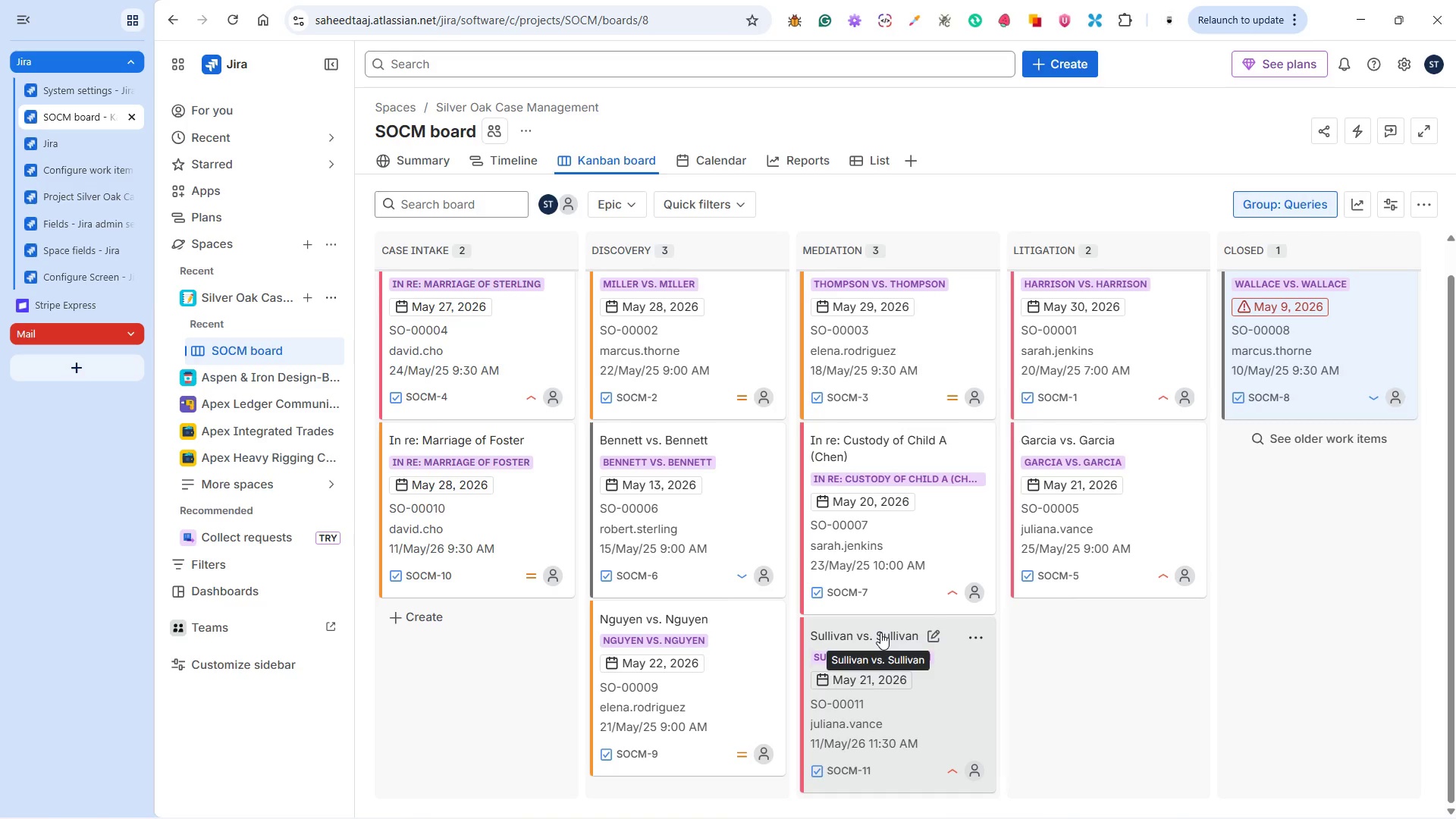 
key(Alt+Tab)
 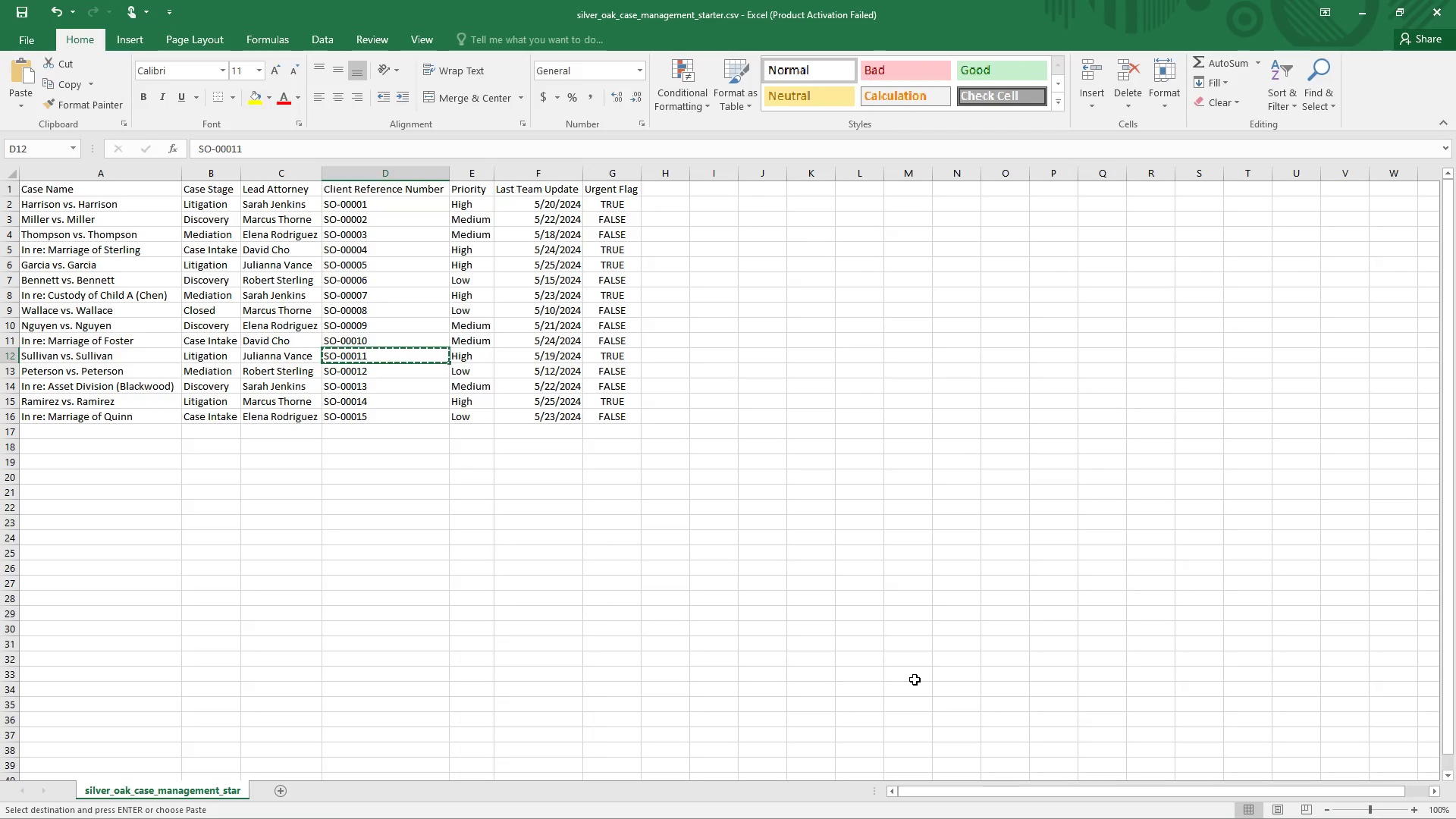 
key(Alt+Tab)
 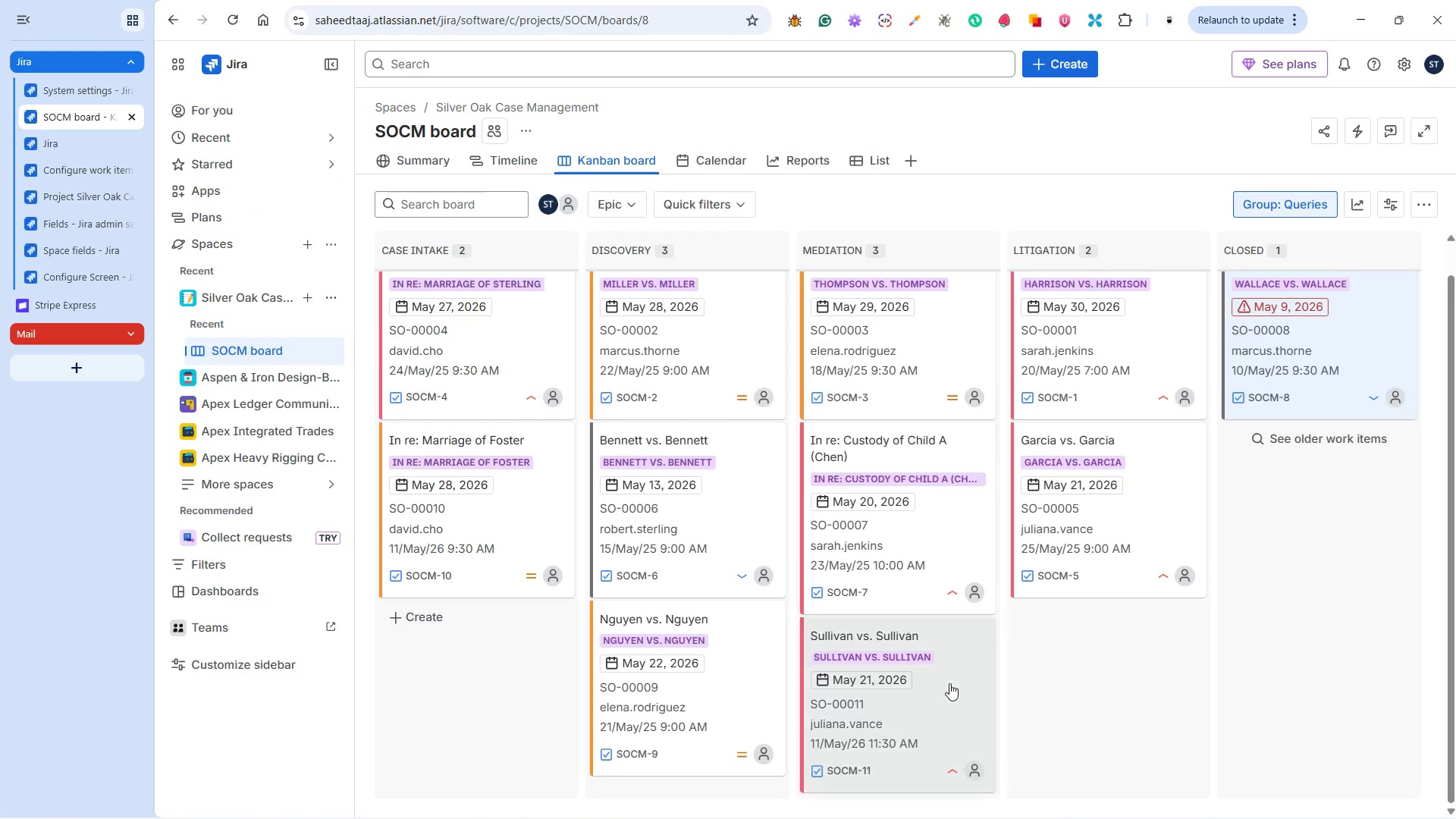 
scroll: coordinate [949, 683], scroll_direction: down, amount: 1.0
 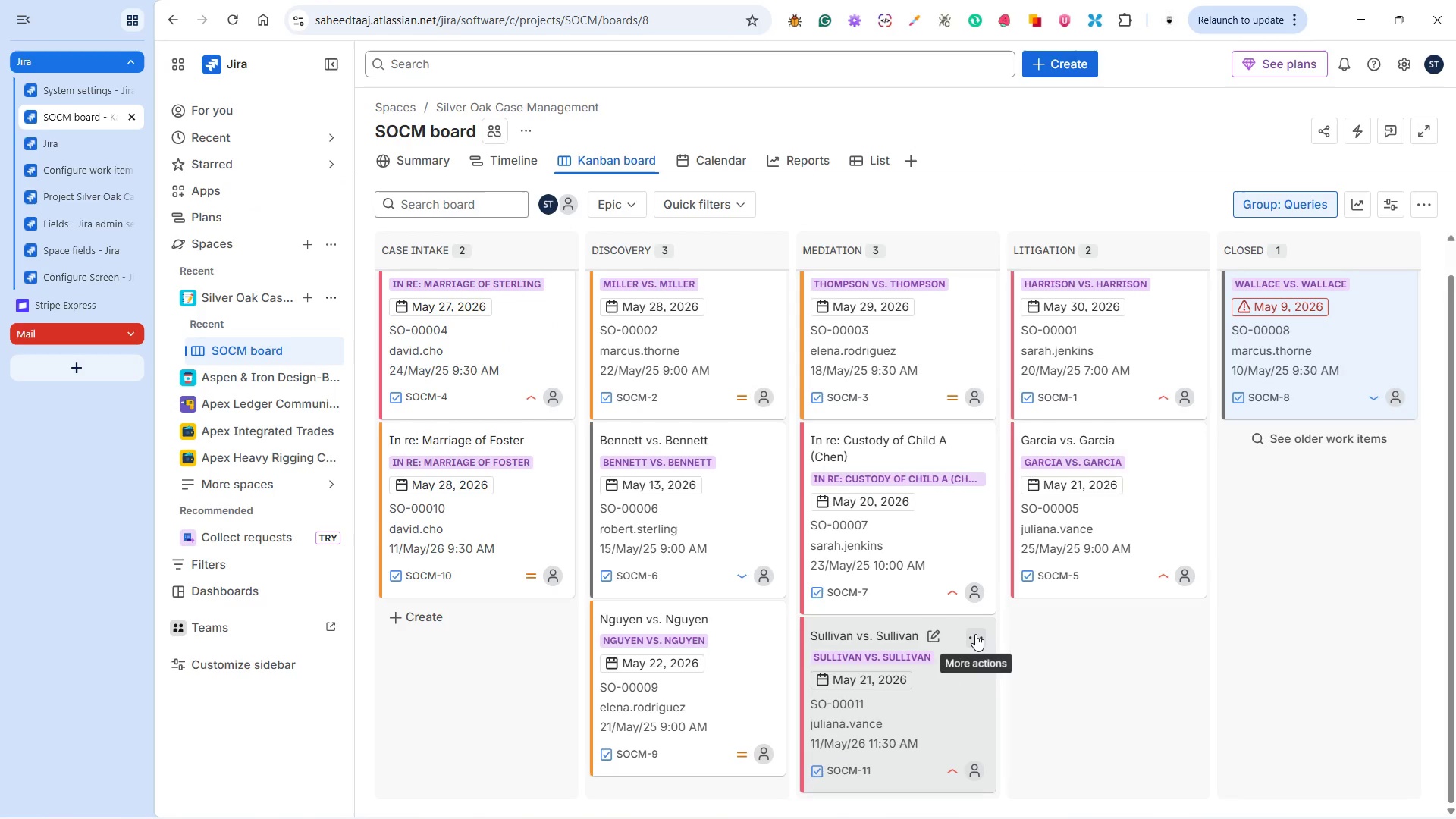 
left_click([975, 634])
 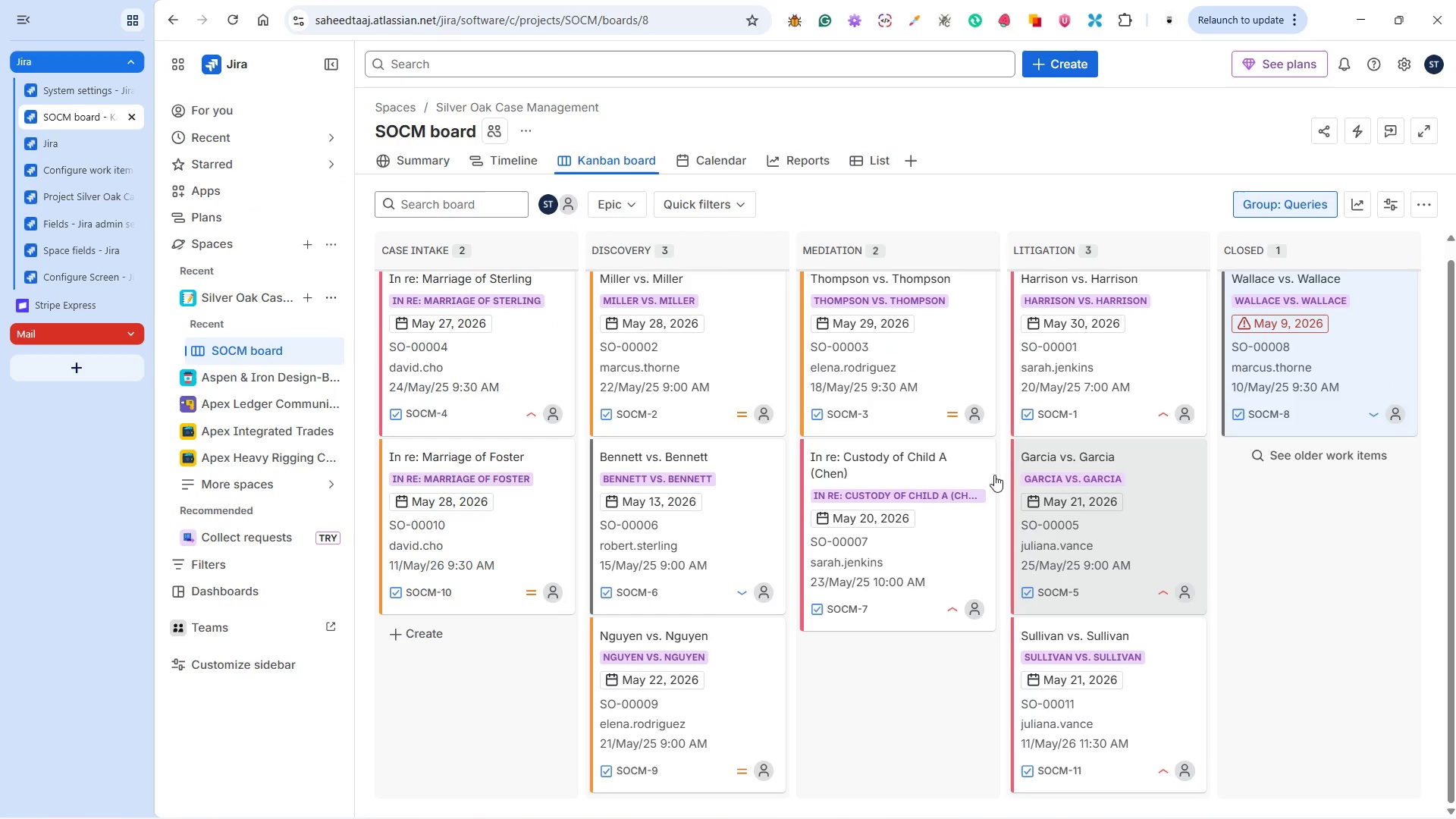 
mouse_move([639, 566])